 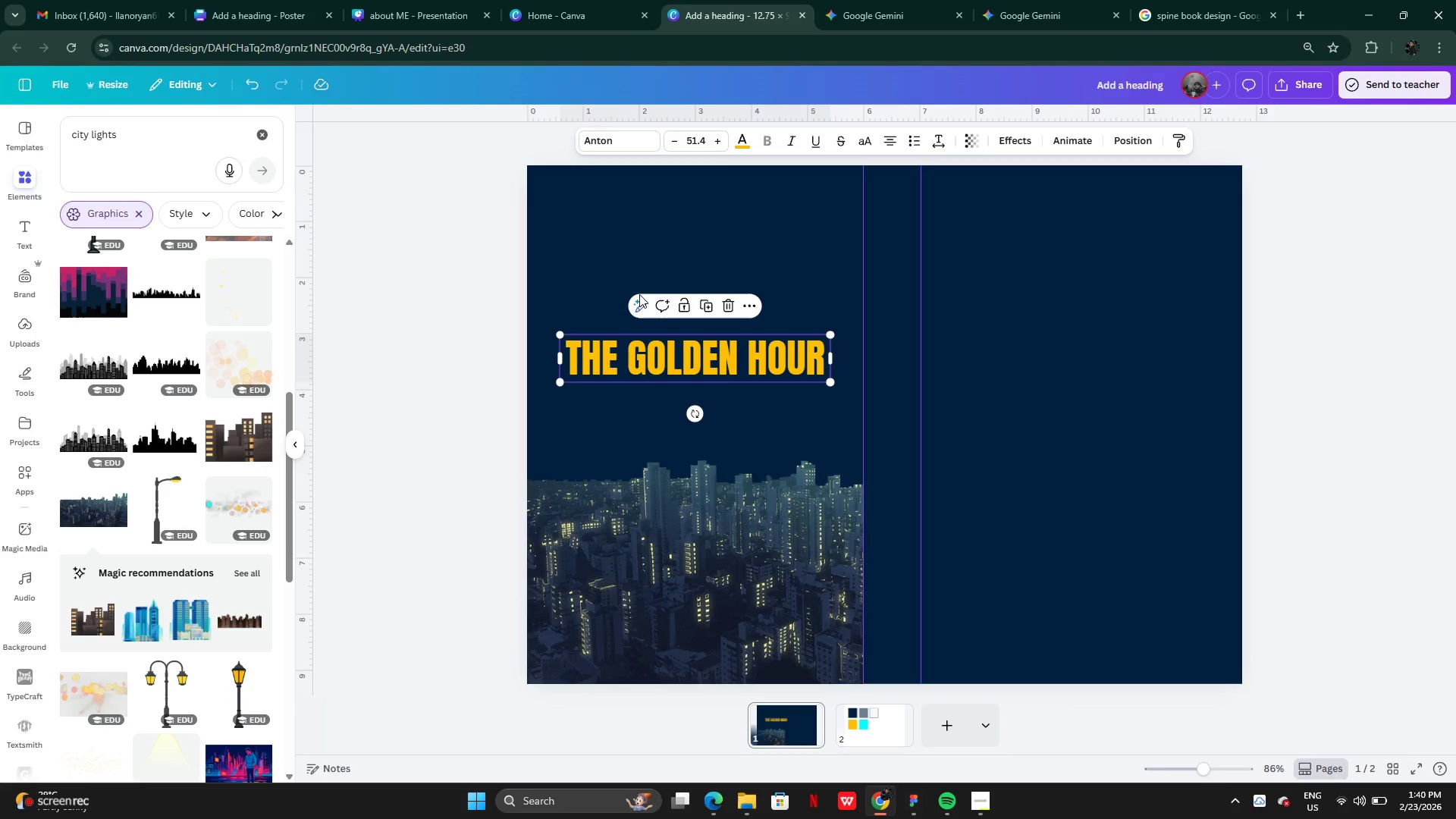 
left_click([873, 15])
 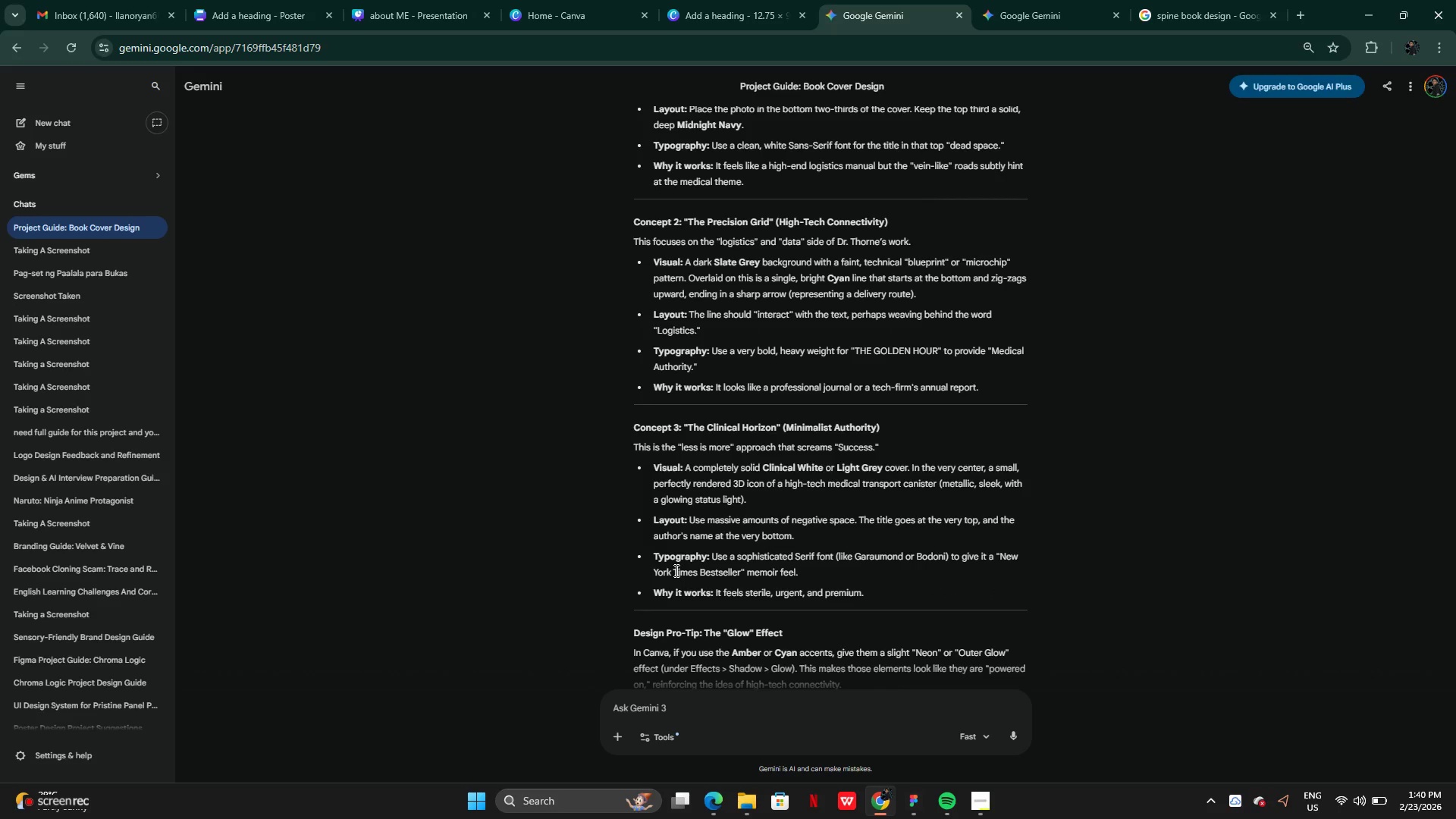 
wait(17.61)
 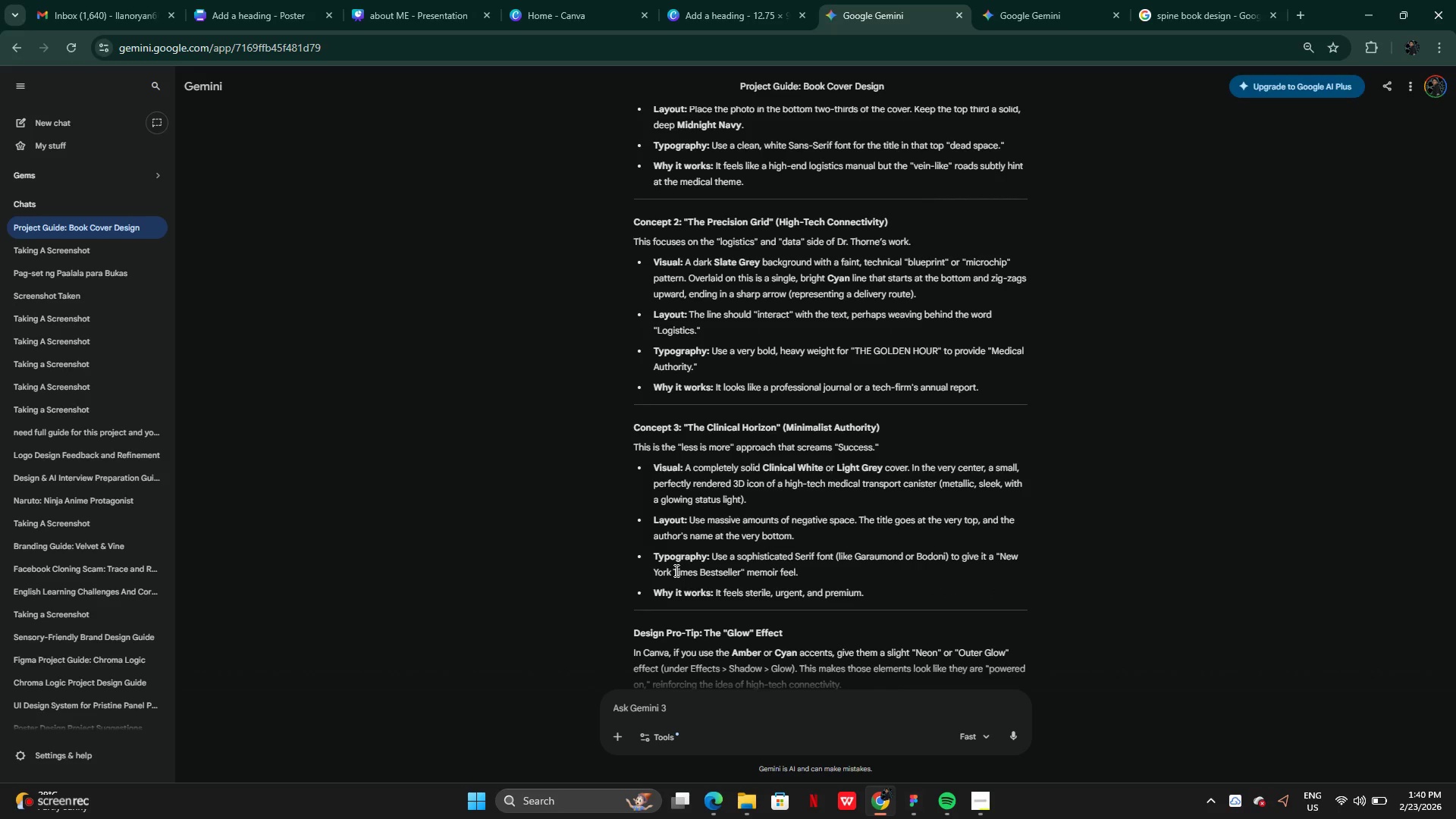 
left_click_drag(start_coordinate=[685, 401], to_coordinate=[823, 413])
 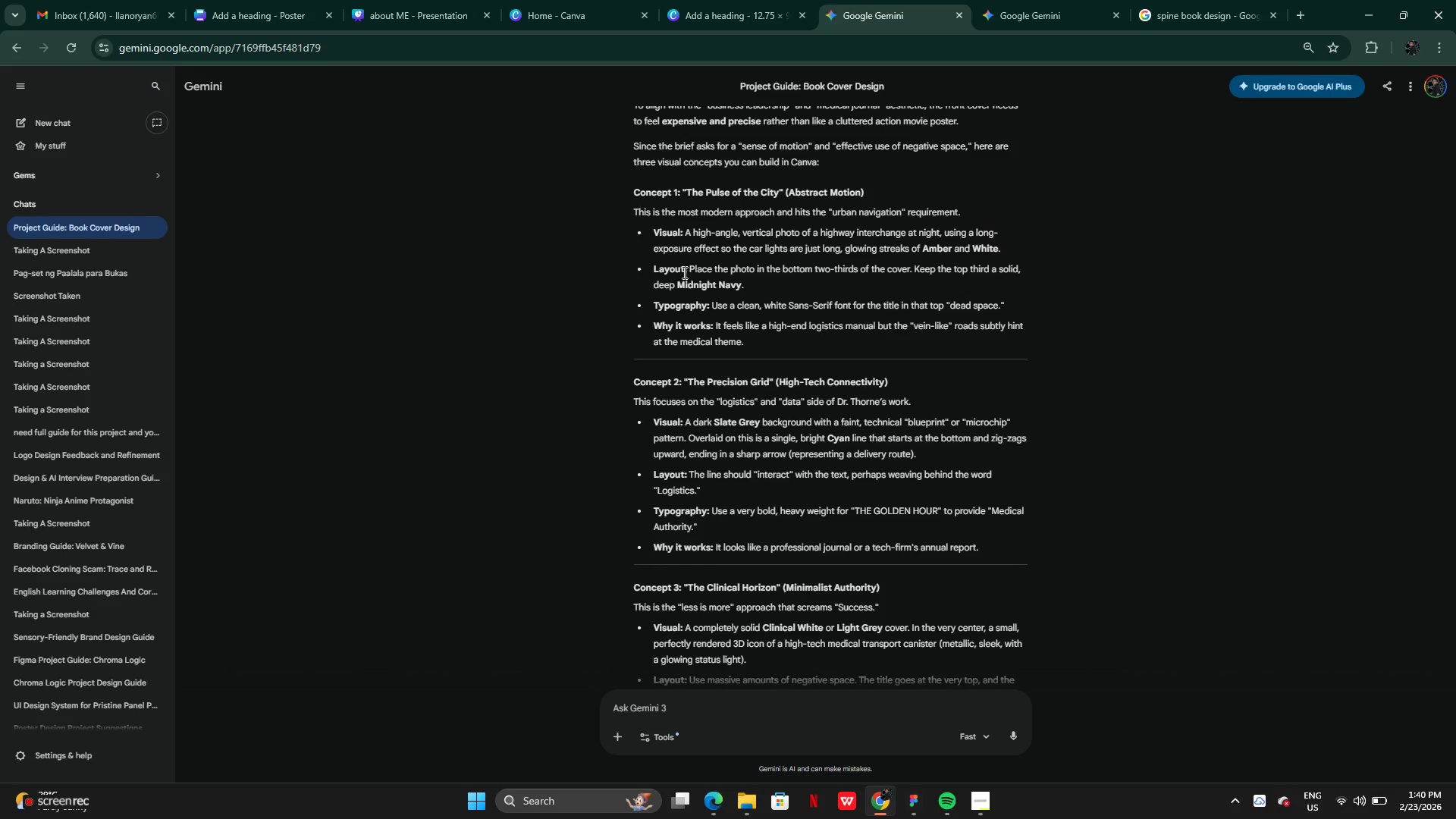 
left_click_drag(start_coordinate=[695, 268], to_coordinate=[783, 281])
 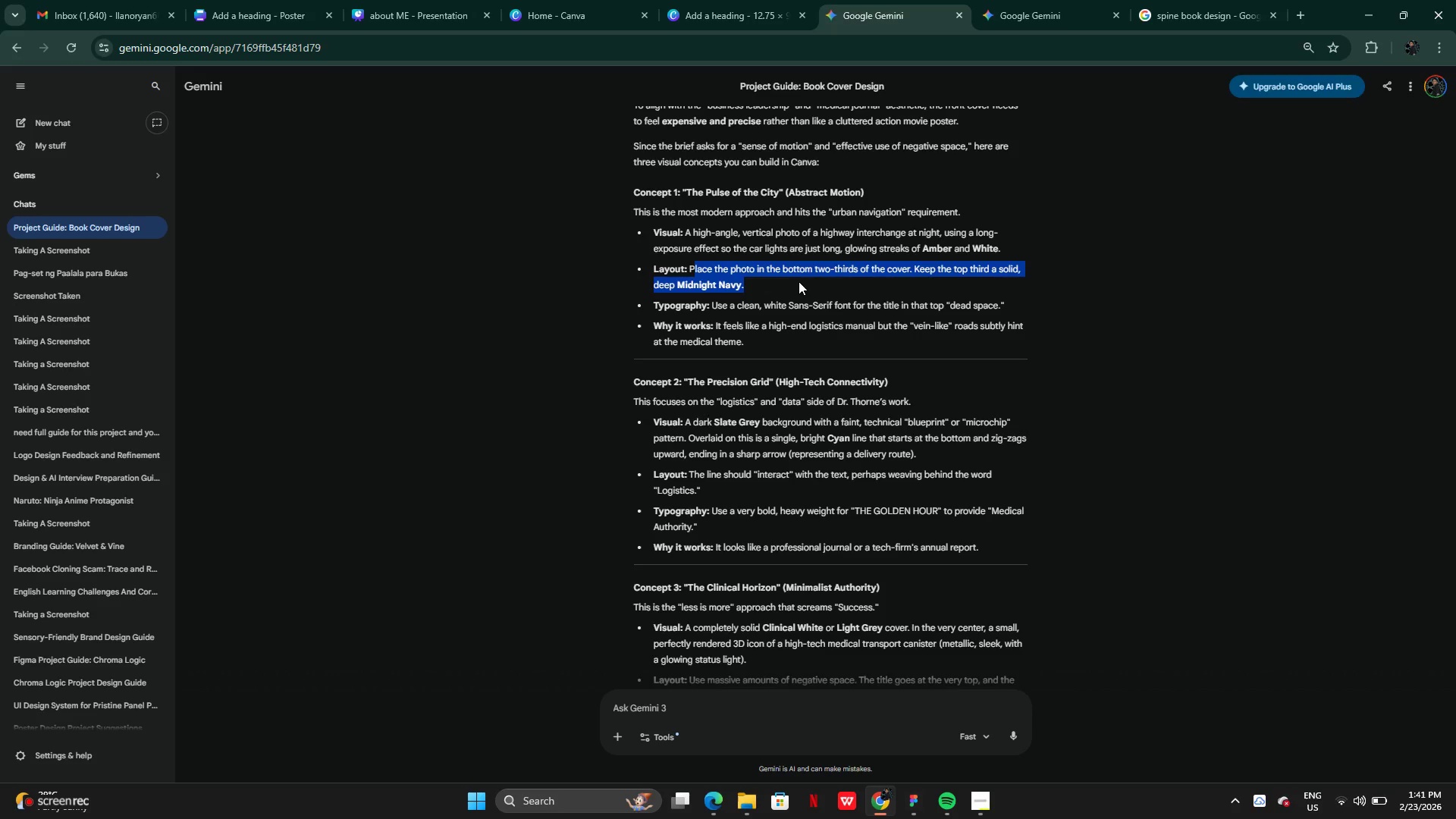 
wait(14.36)
 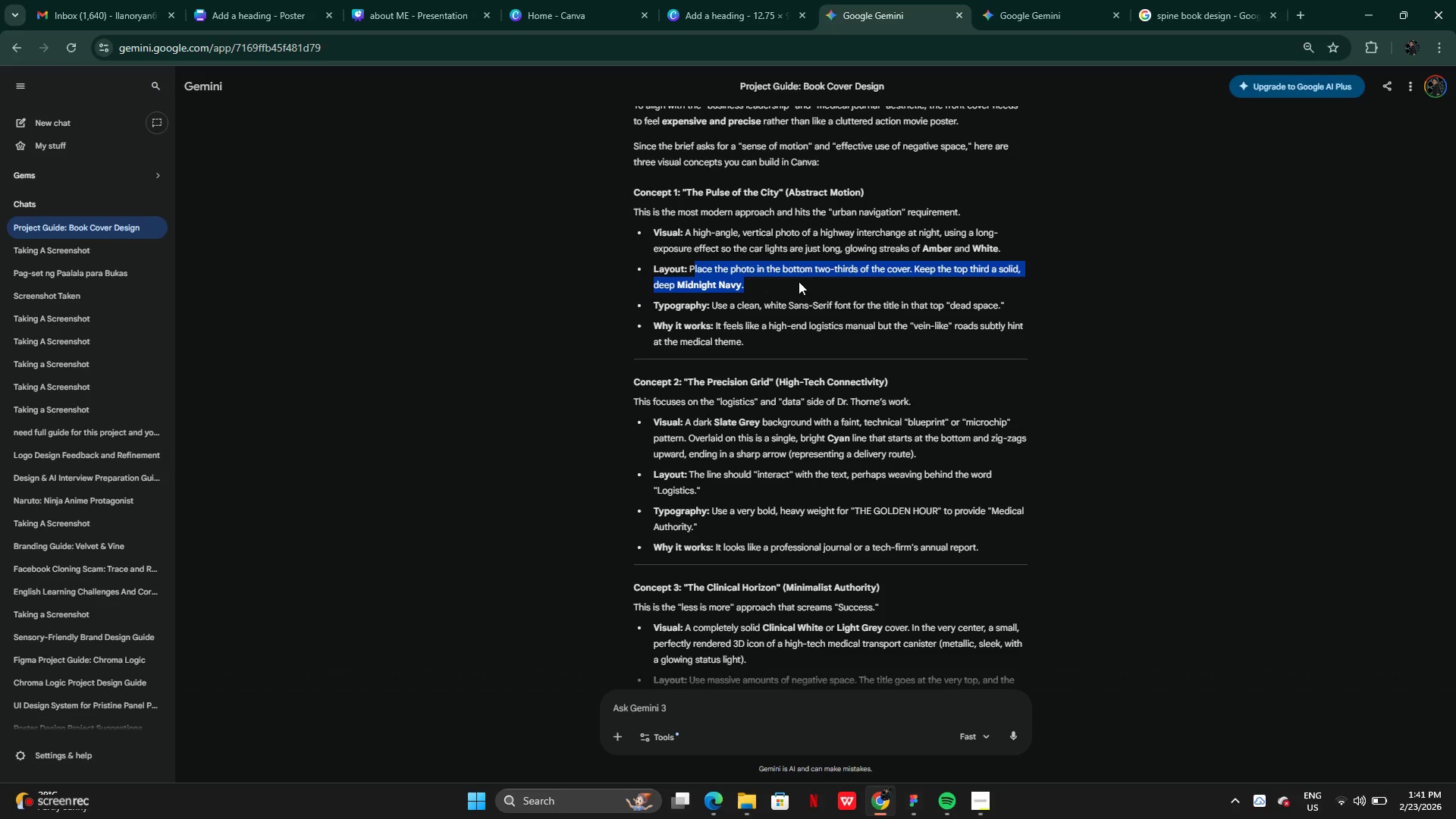 
left_click([704, 10])
 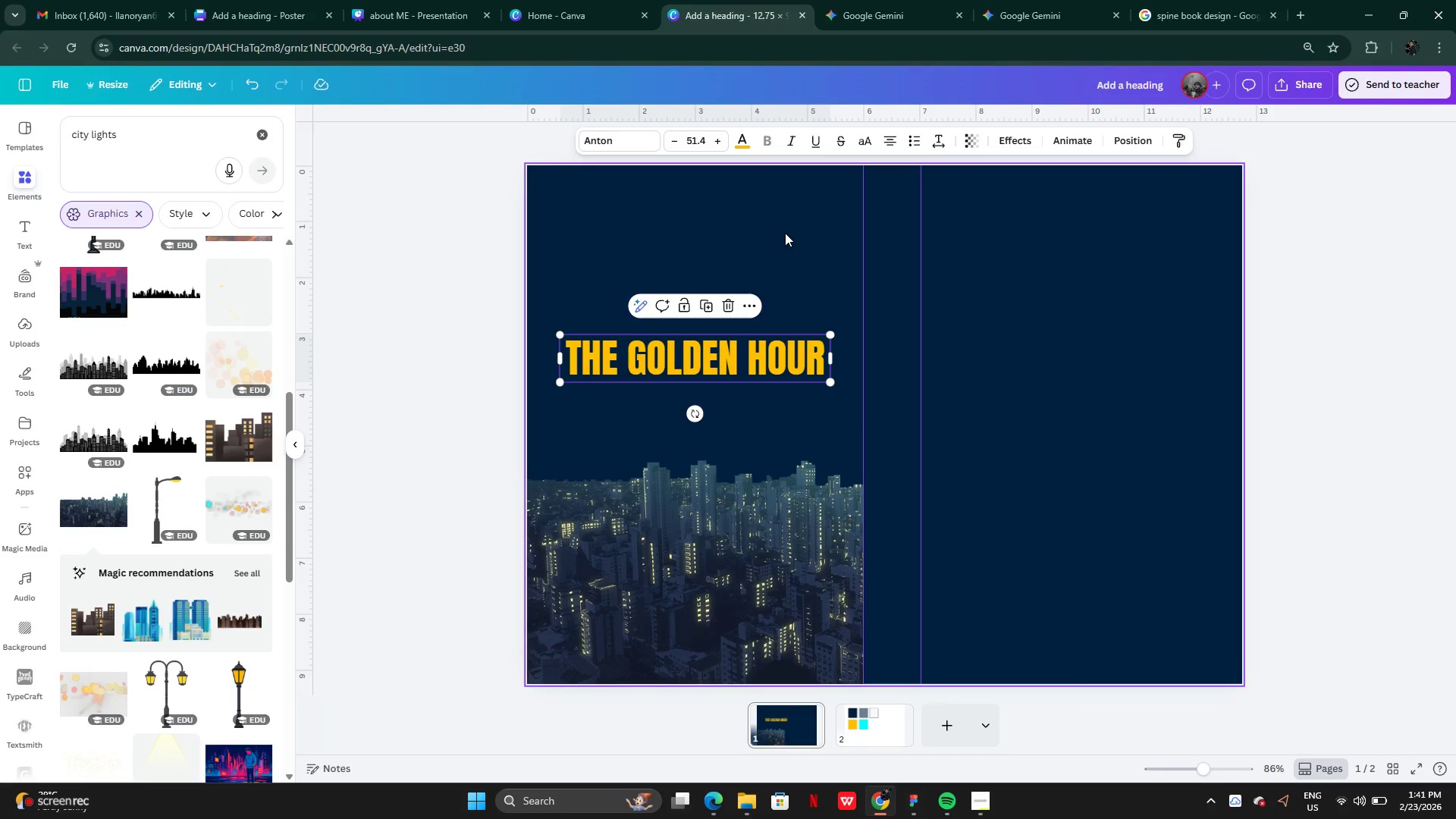 
left_click([785, 231])
 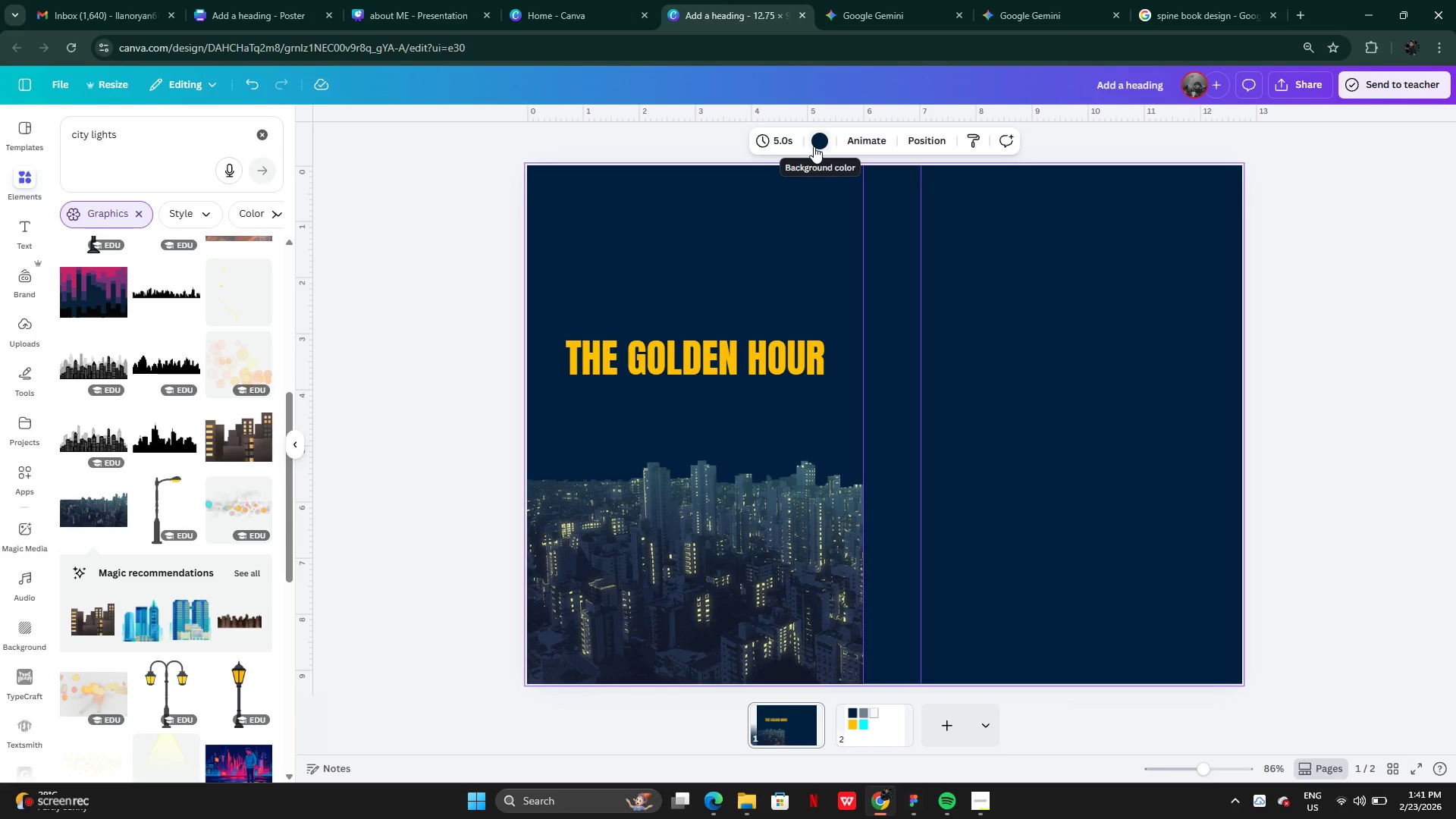 
wait(8.11)
 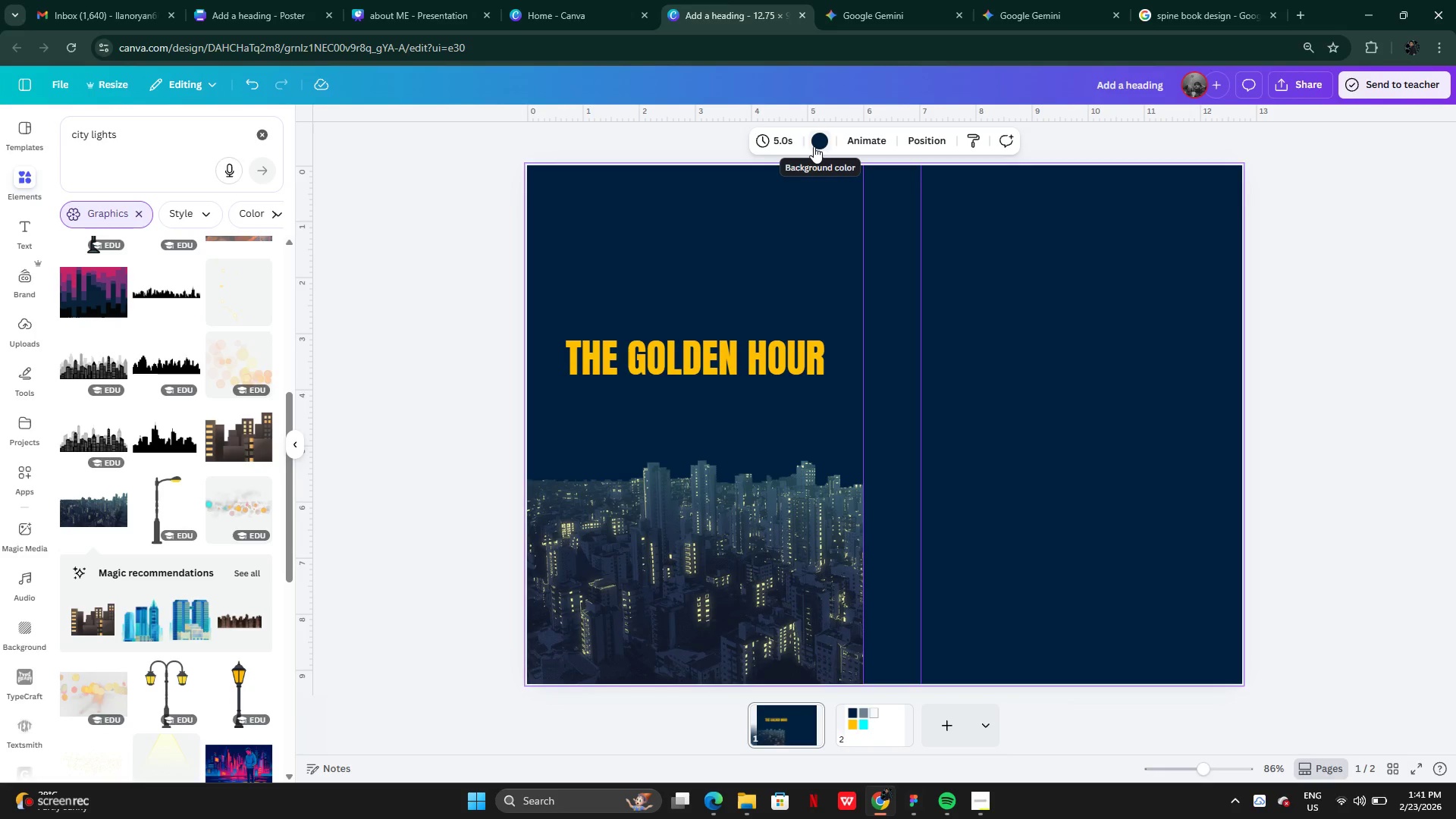 
left_click([705, 538])
 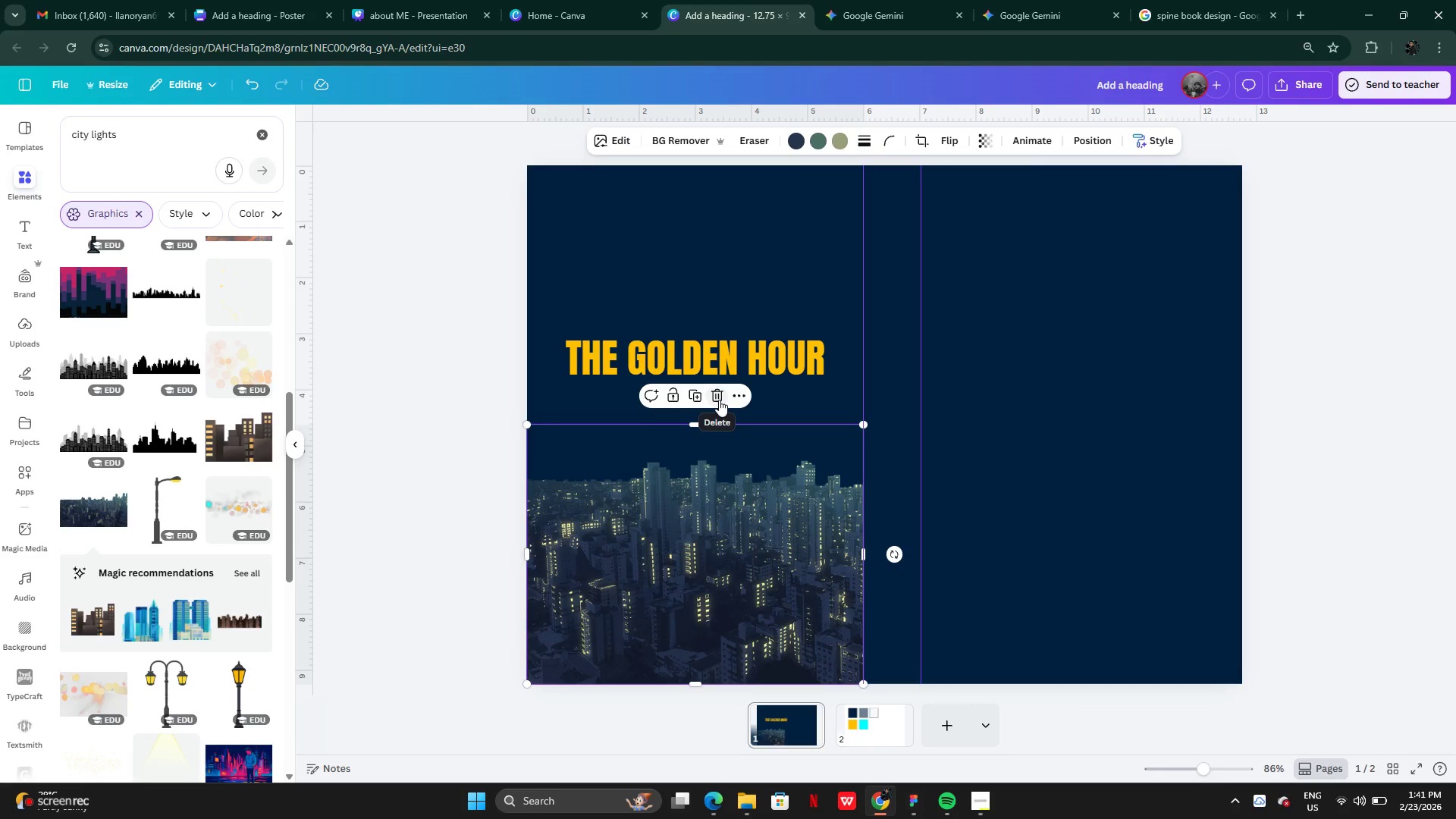 
left_click([719, 400])
 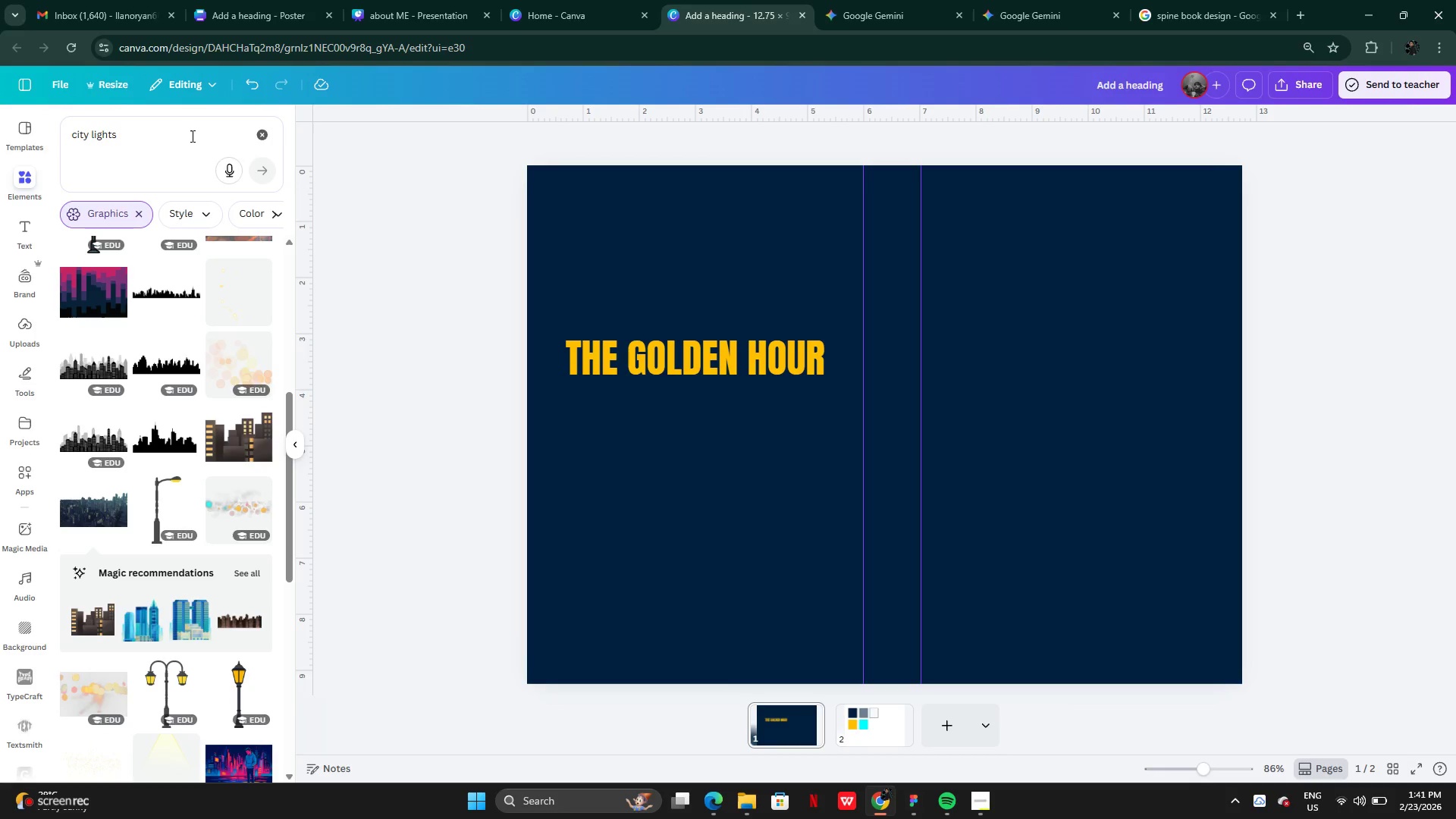 
left_click([264, 137])
 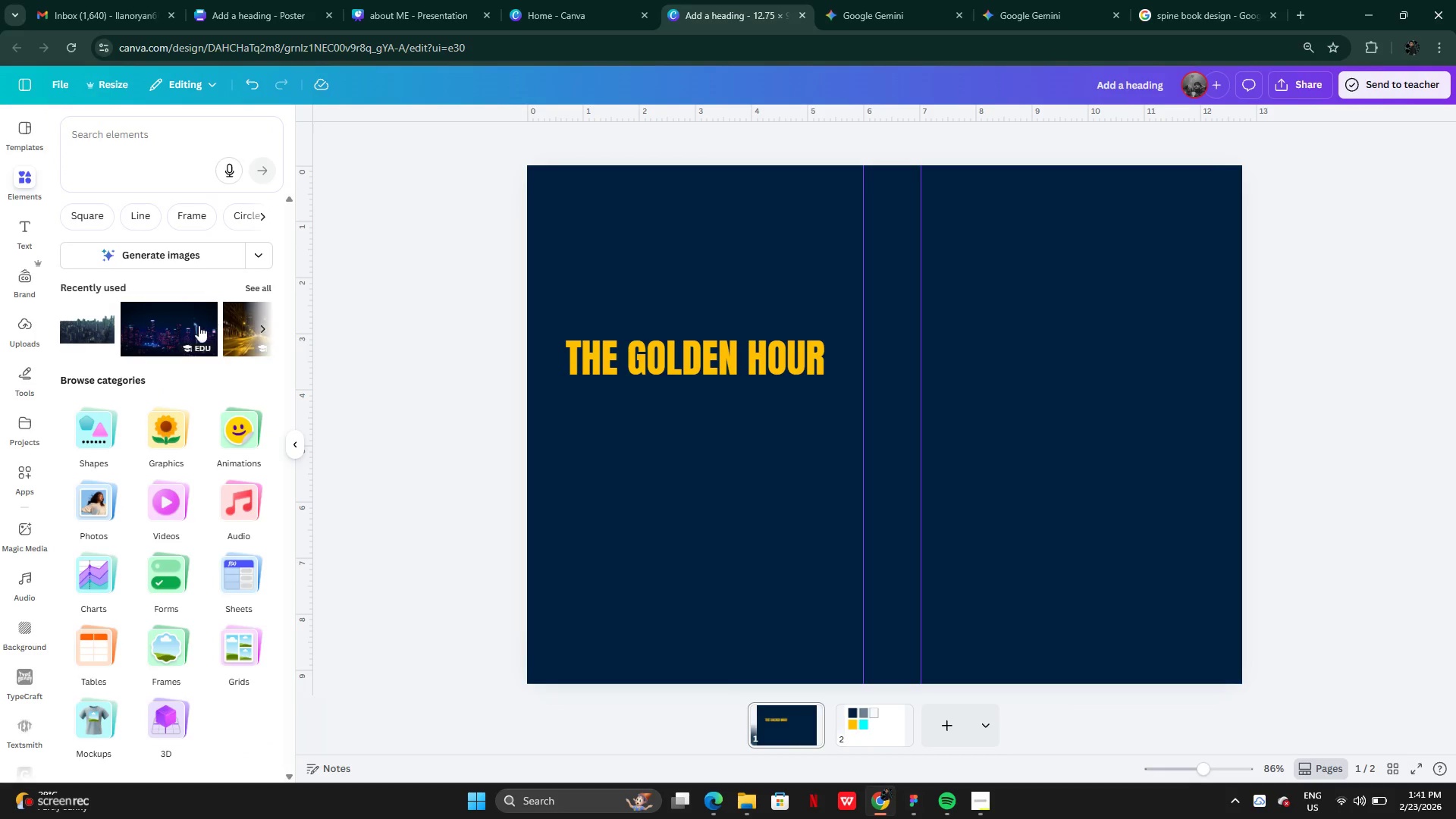 
left_click([184, 334])
 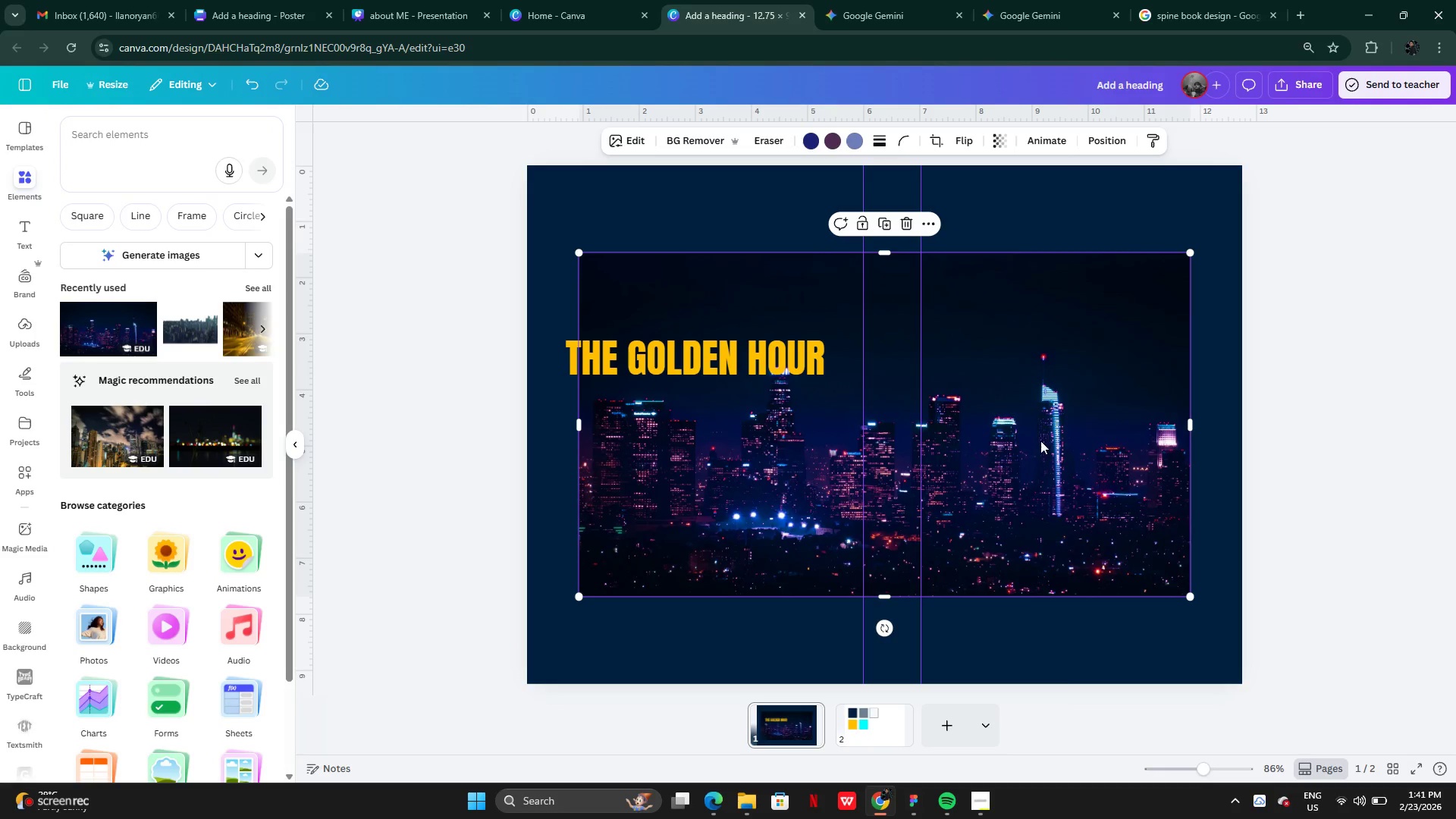 
left_click_drag(start_coordinate=[1041, 439], to_coordinate=[940, 524])
 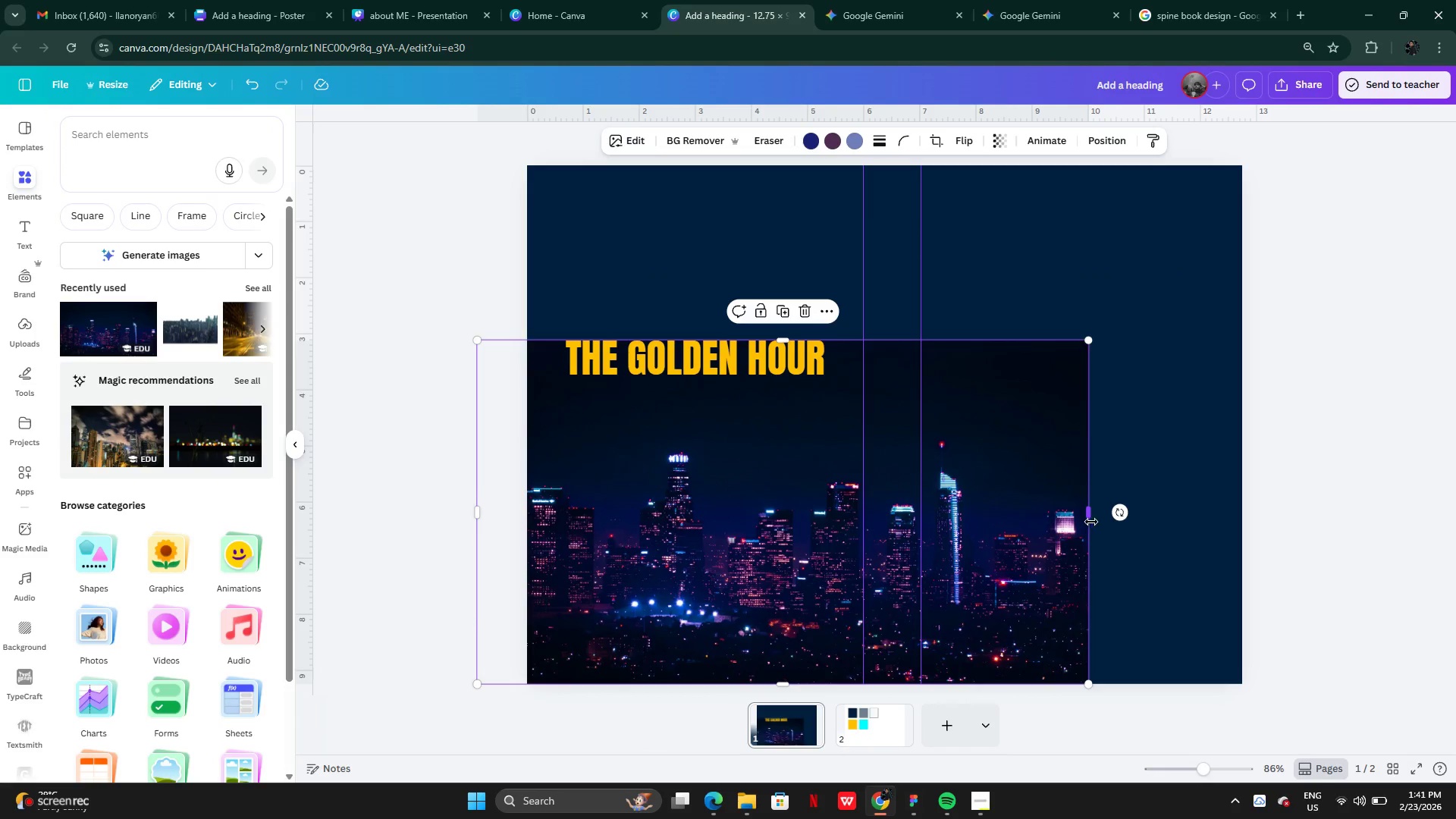 
left_click_drag(start_coordinate=[1091, 522], to_coordinate=[866, 503])
 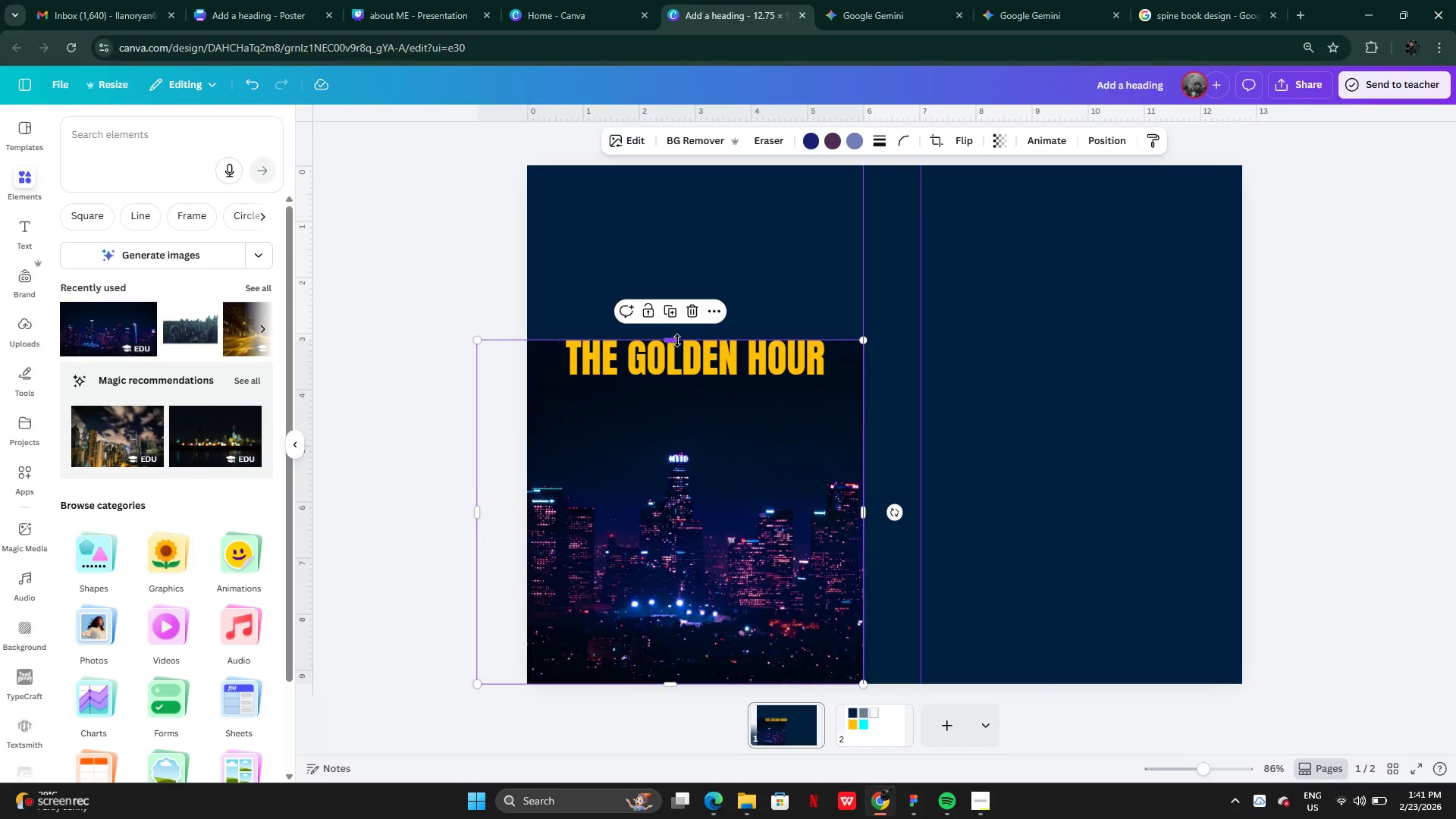 
left_click_drag(start_coordinate=[677, 340], to_coordinate=[676, 383])
 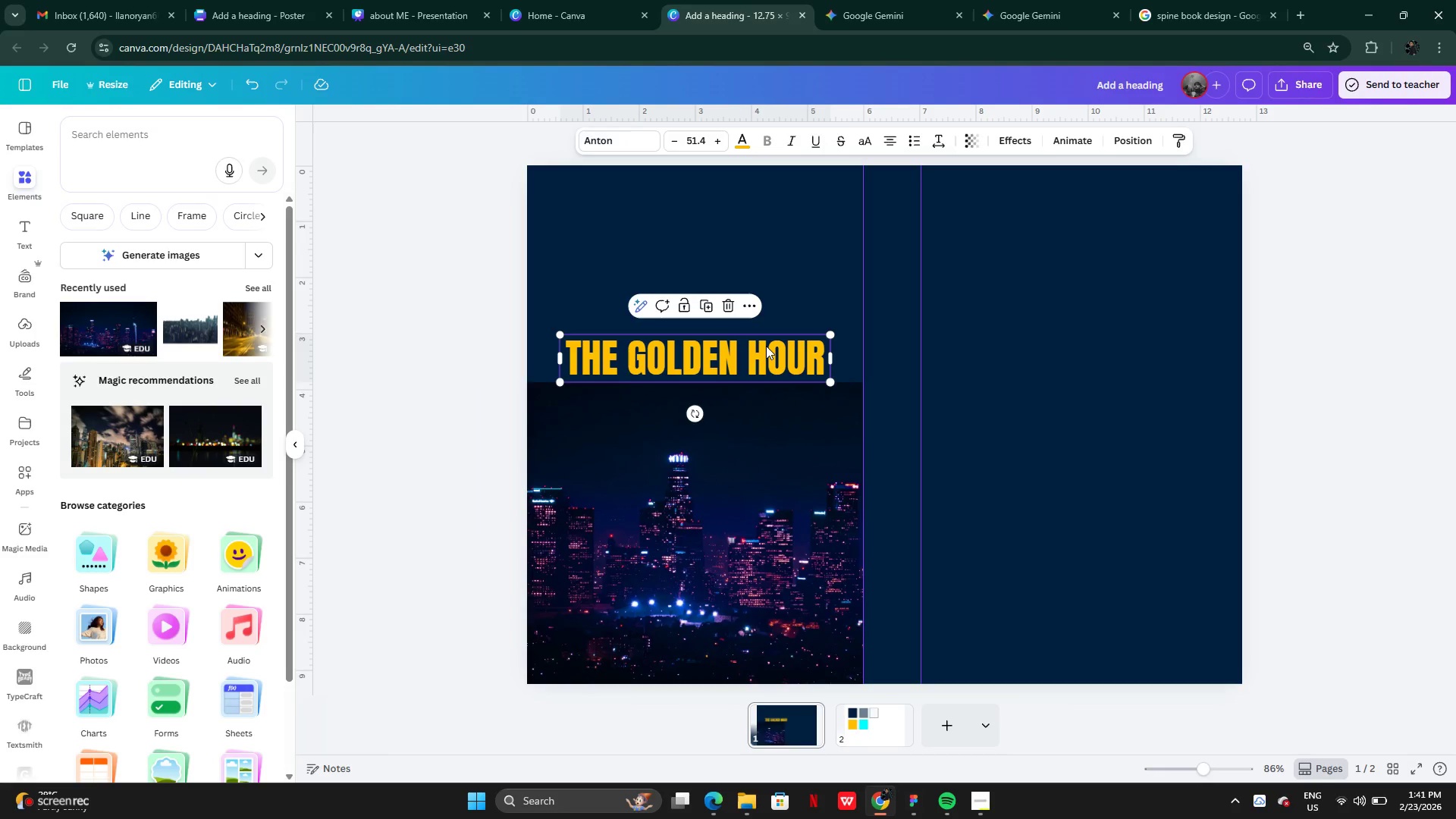 
left_click([766, 346])
 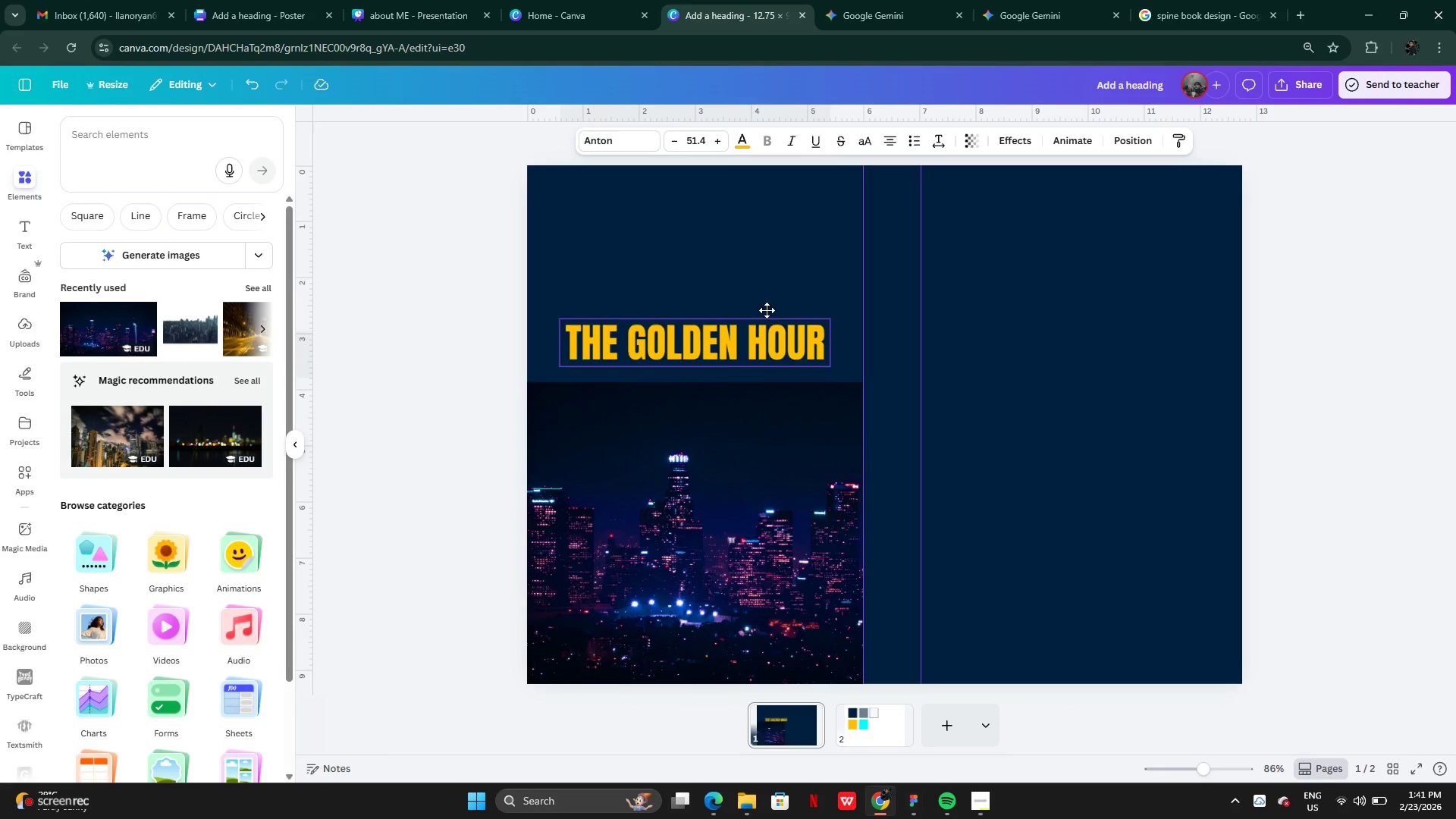 
left_click_drag(start_coordinate=[767, 348], to_coordinate=[761, 262])
 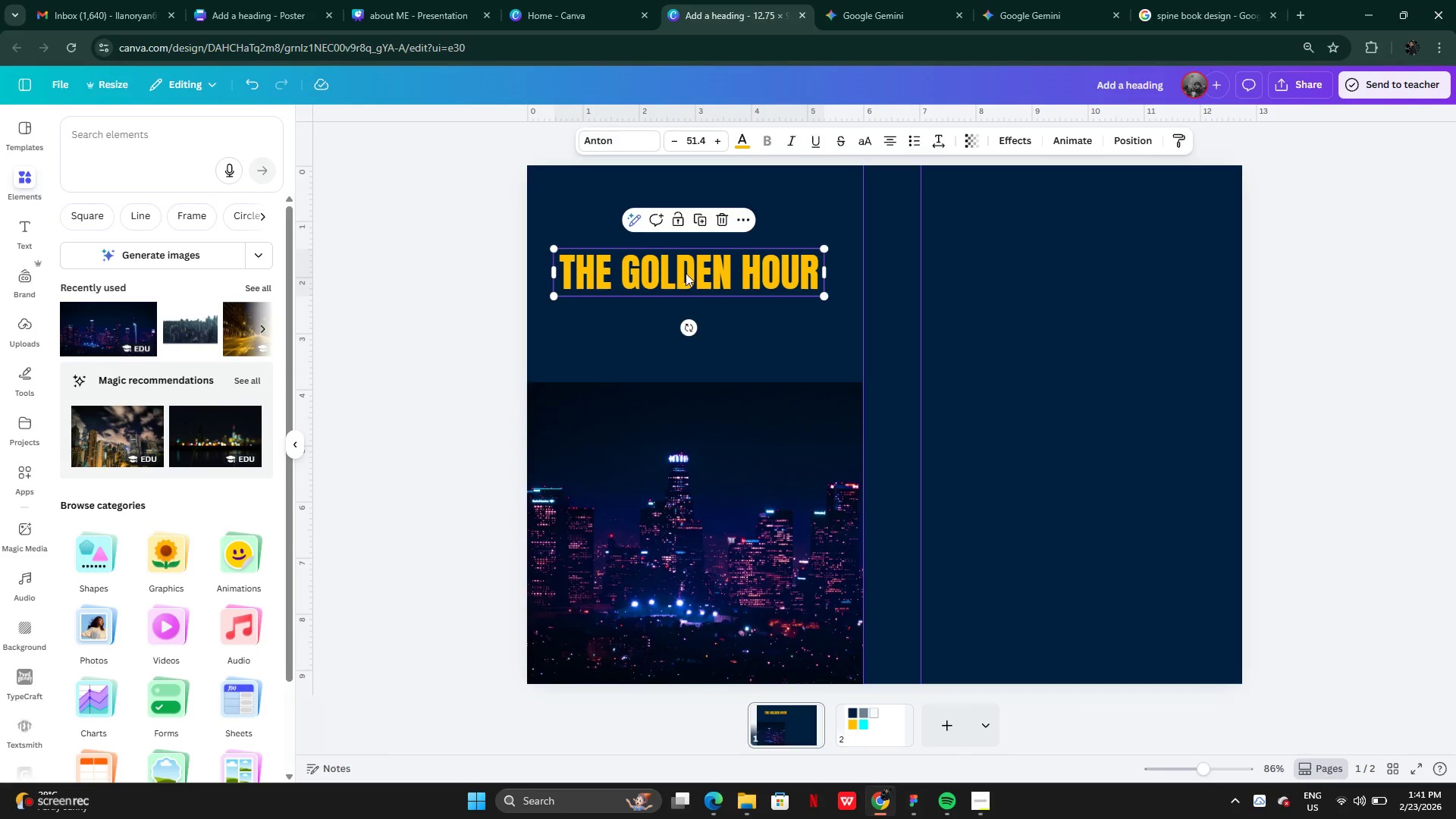 
left_click_drag(start_coordinate=[686, 273], to_coordinate=[689, 280])
 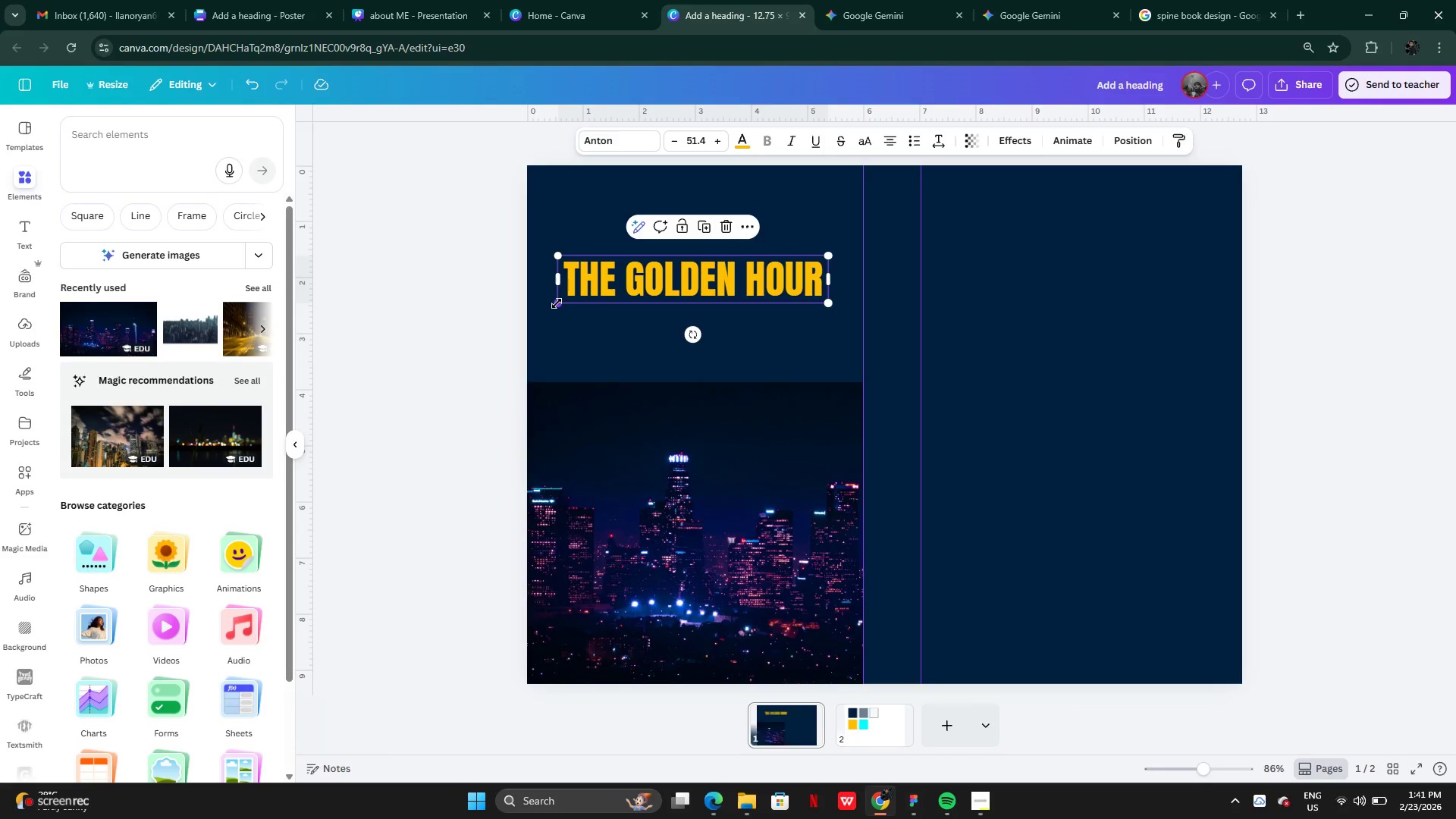 
left_click_drag(start_coordinate=[557, 303], to_coordinate=[543, 322])
 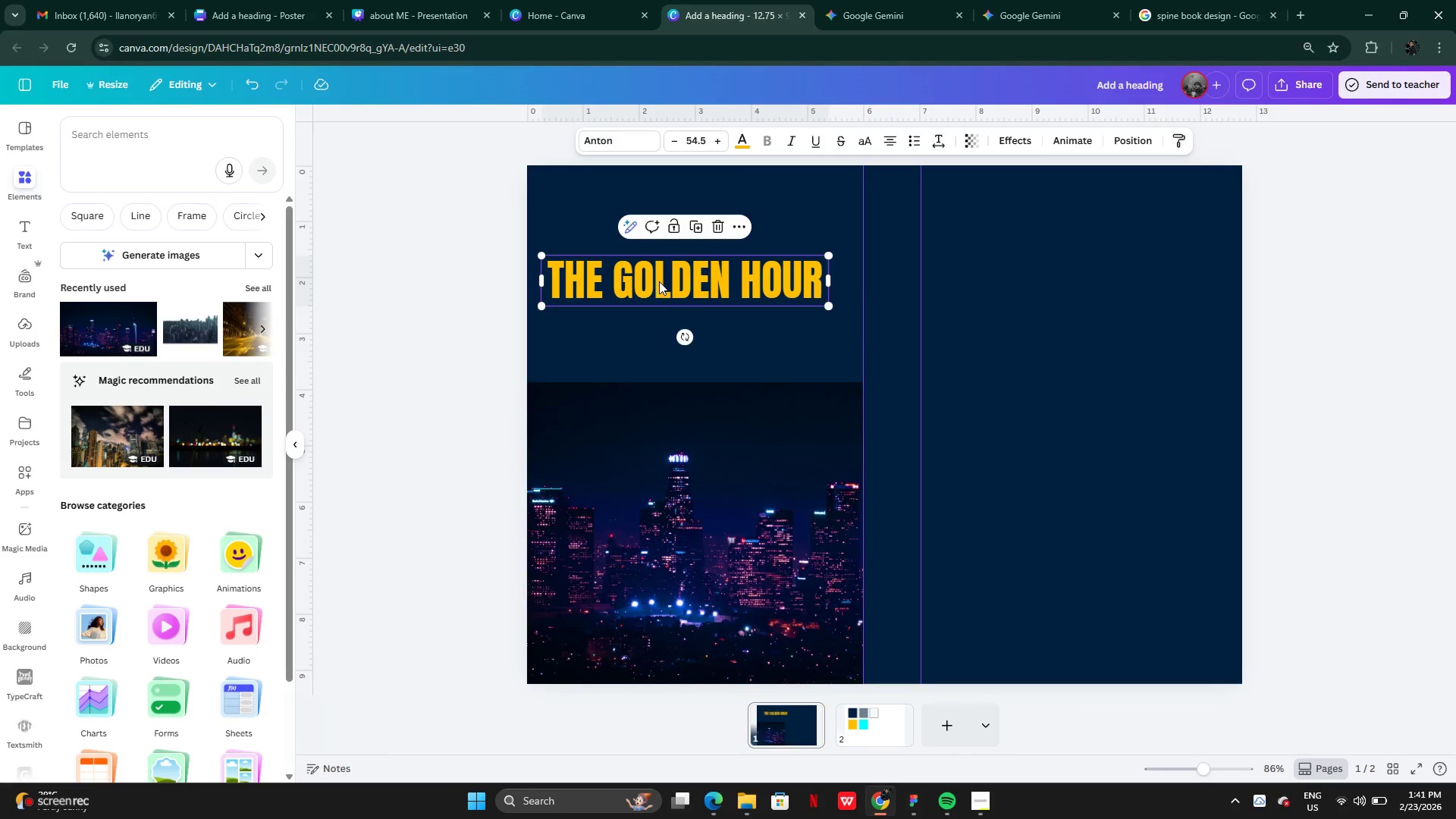 
left_click_drag(start_coordinate=[659, 281], to_coordinate=[670, 283])
 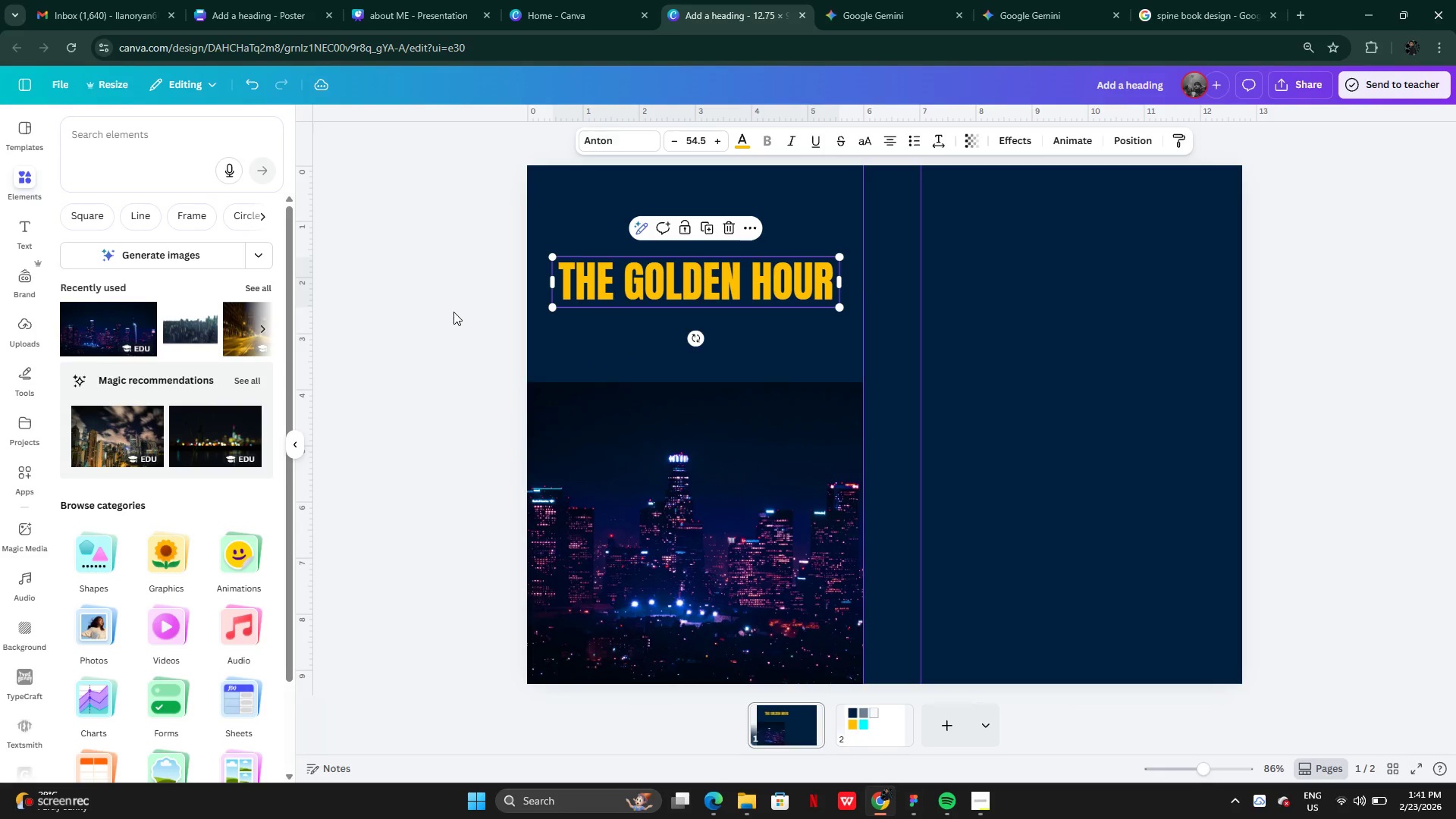 
left_click([453, 312])
 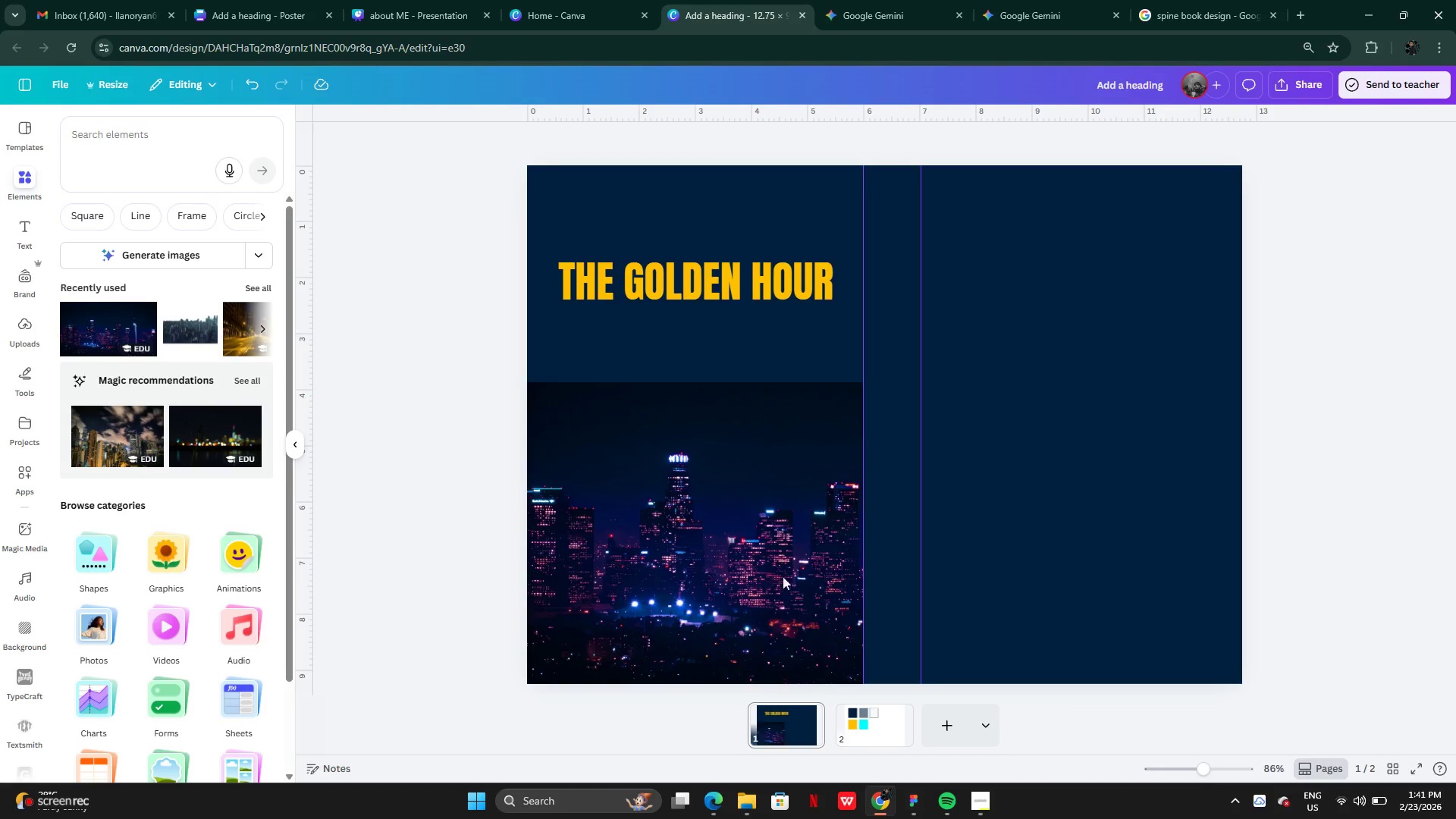 
left_click([753, 557])
 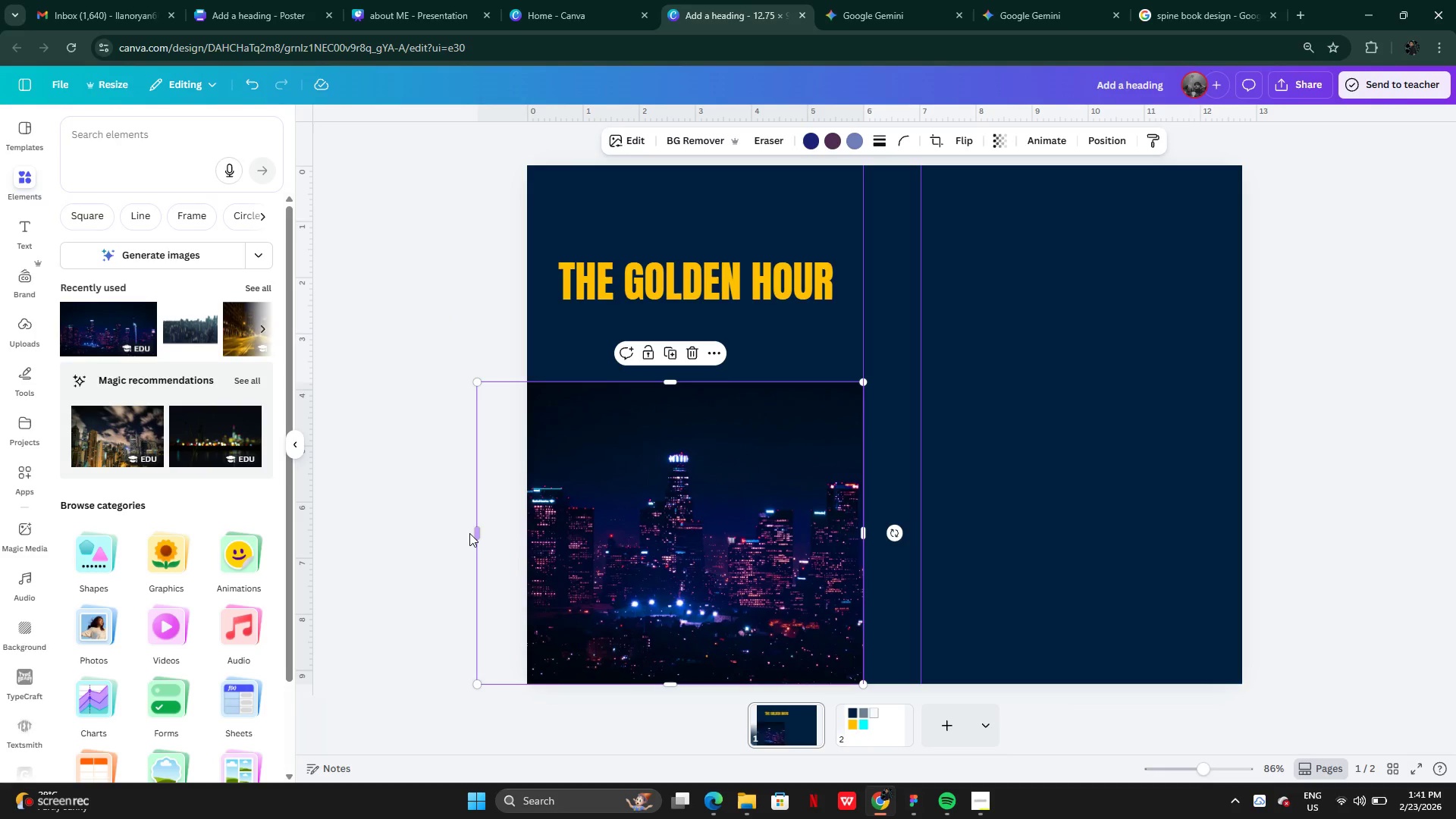 
left_click([469, 533])
 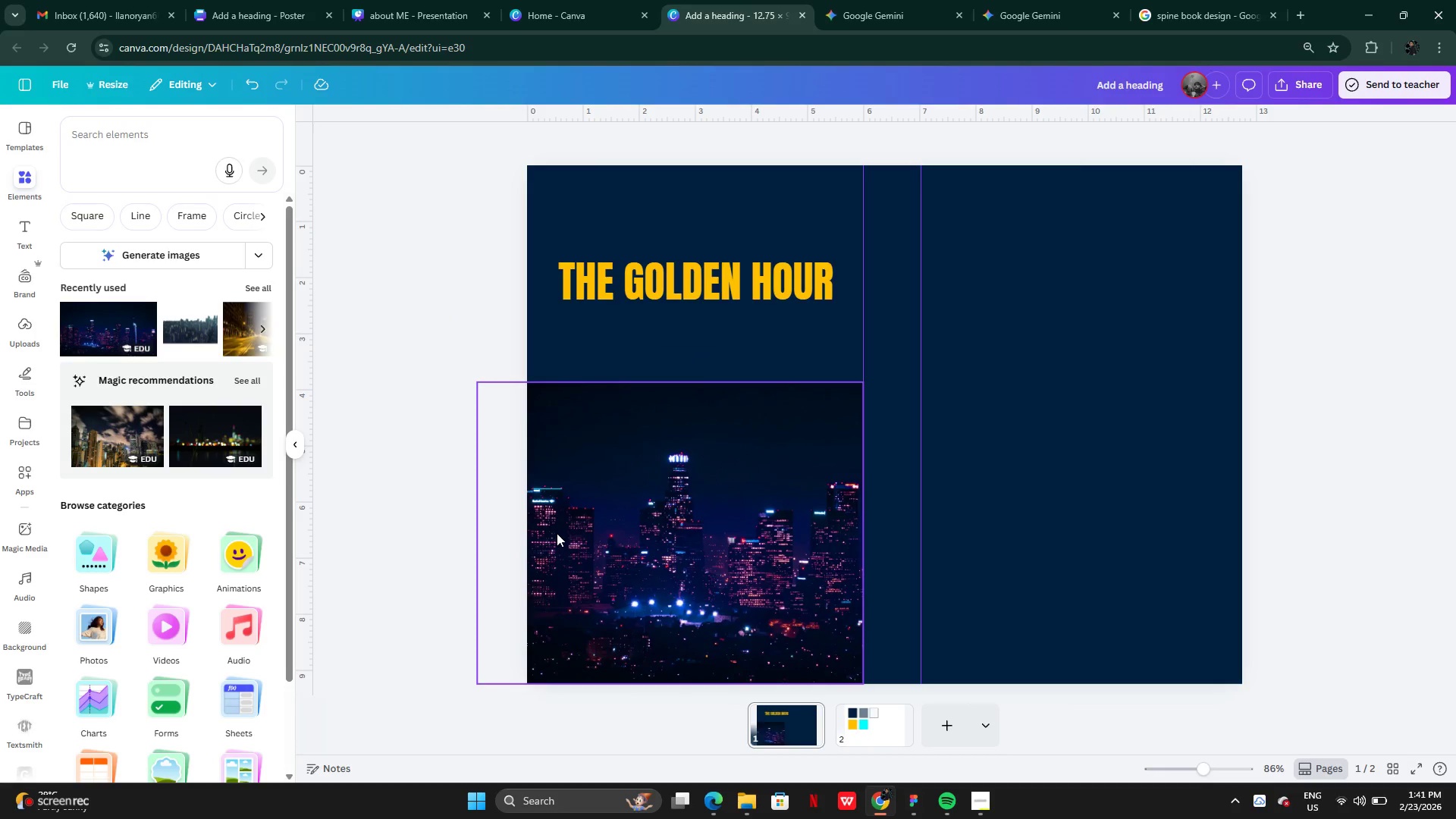 
left_click([557, 533])
 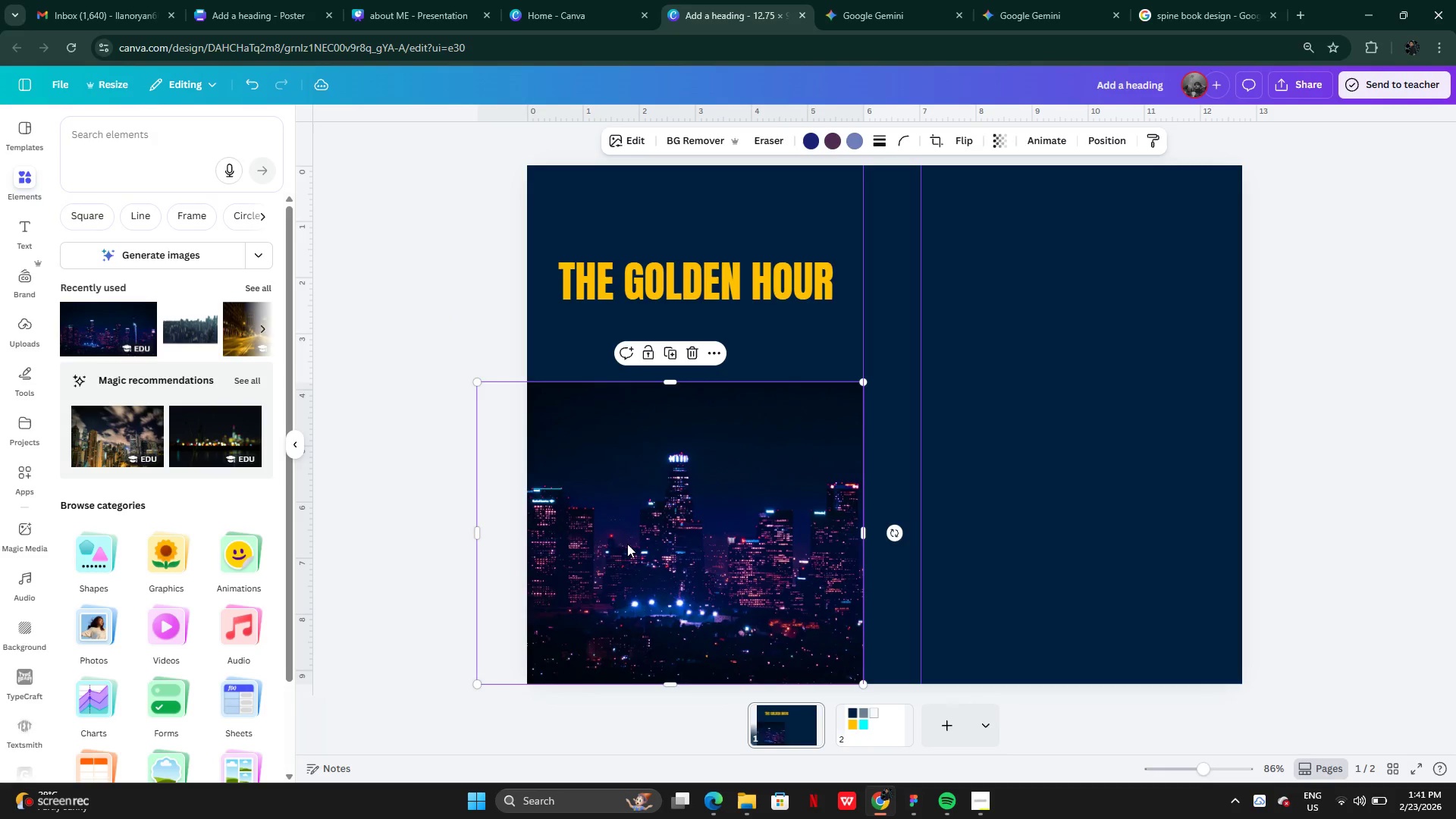 
left_click_drag(start_coordinate=[470, 533], to_coordinate=[479, 532])
 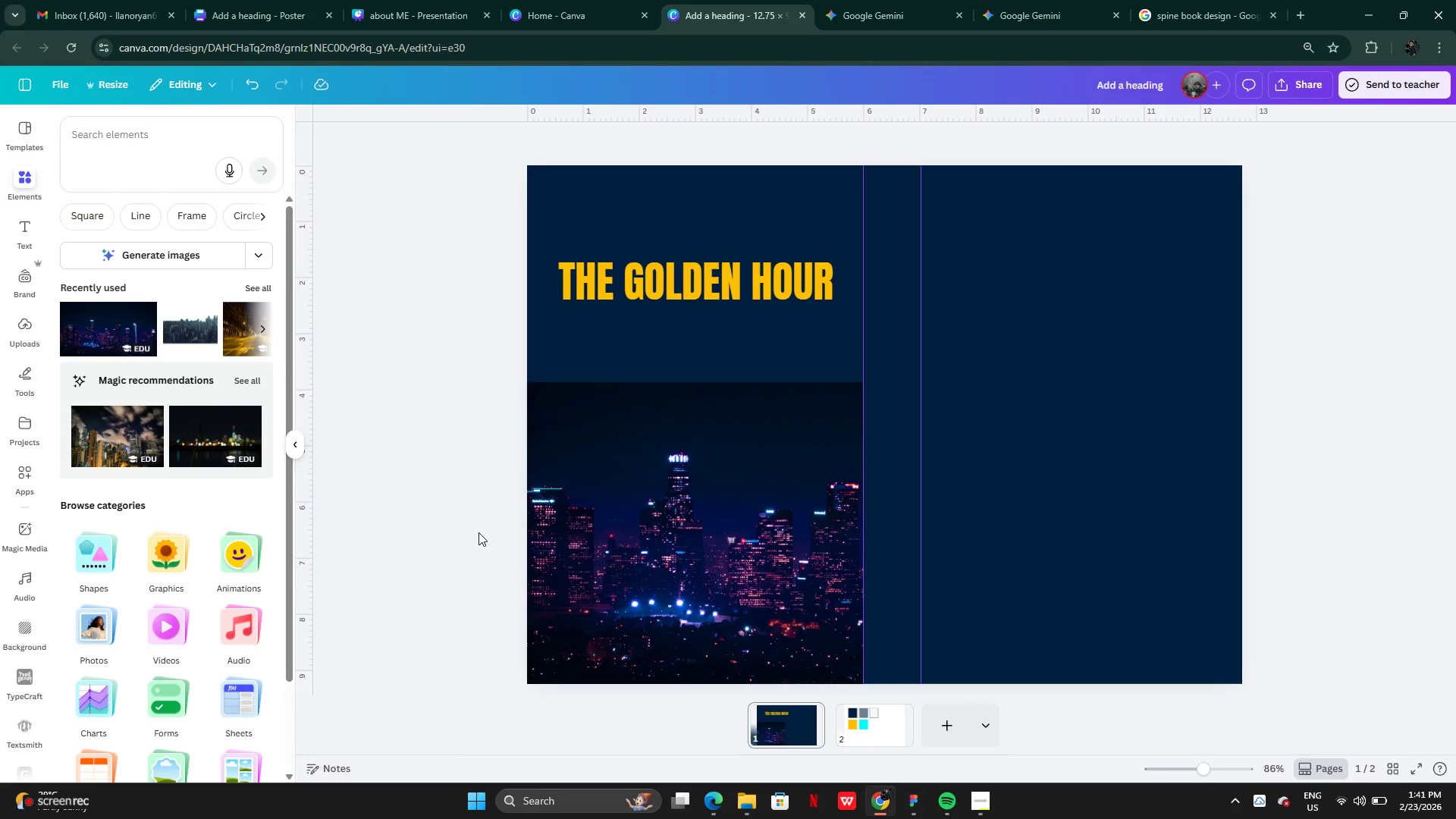 
left_click([479, 532])
 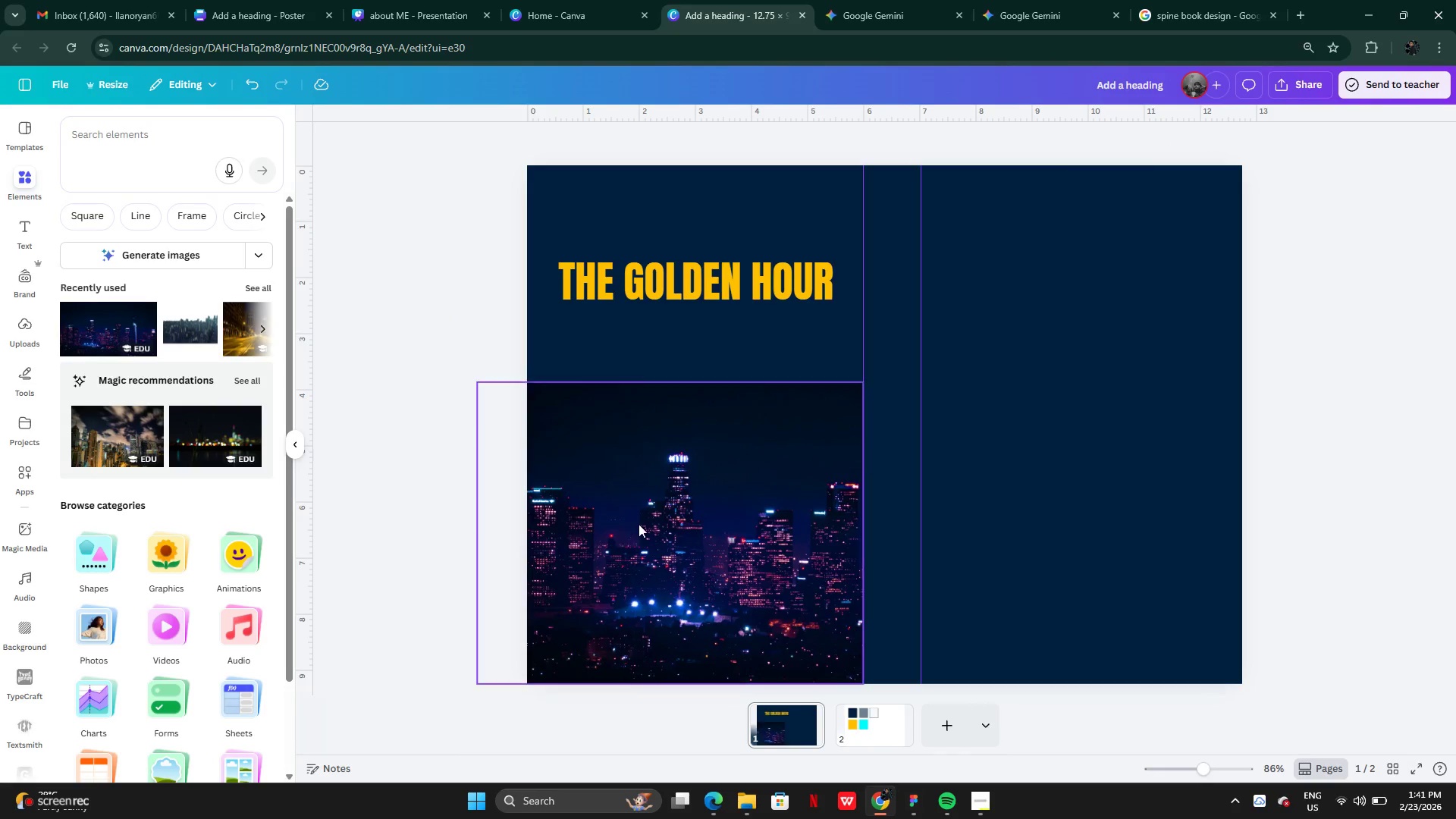 
double_click([639, 524])
 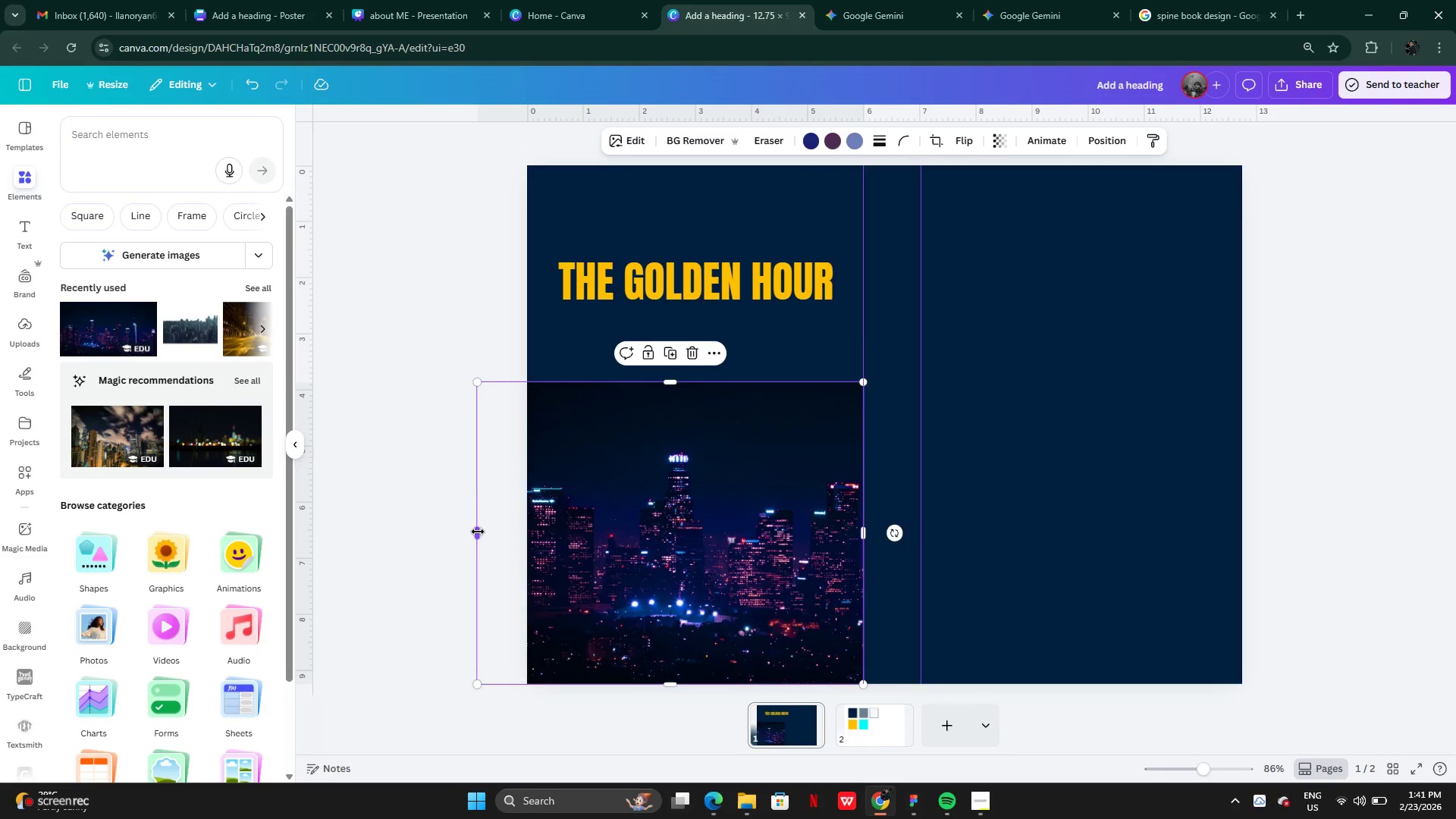 
left_click_drag(start_coordinate=[478, 532], to_coordinate=[529, 535])
 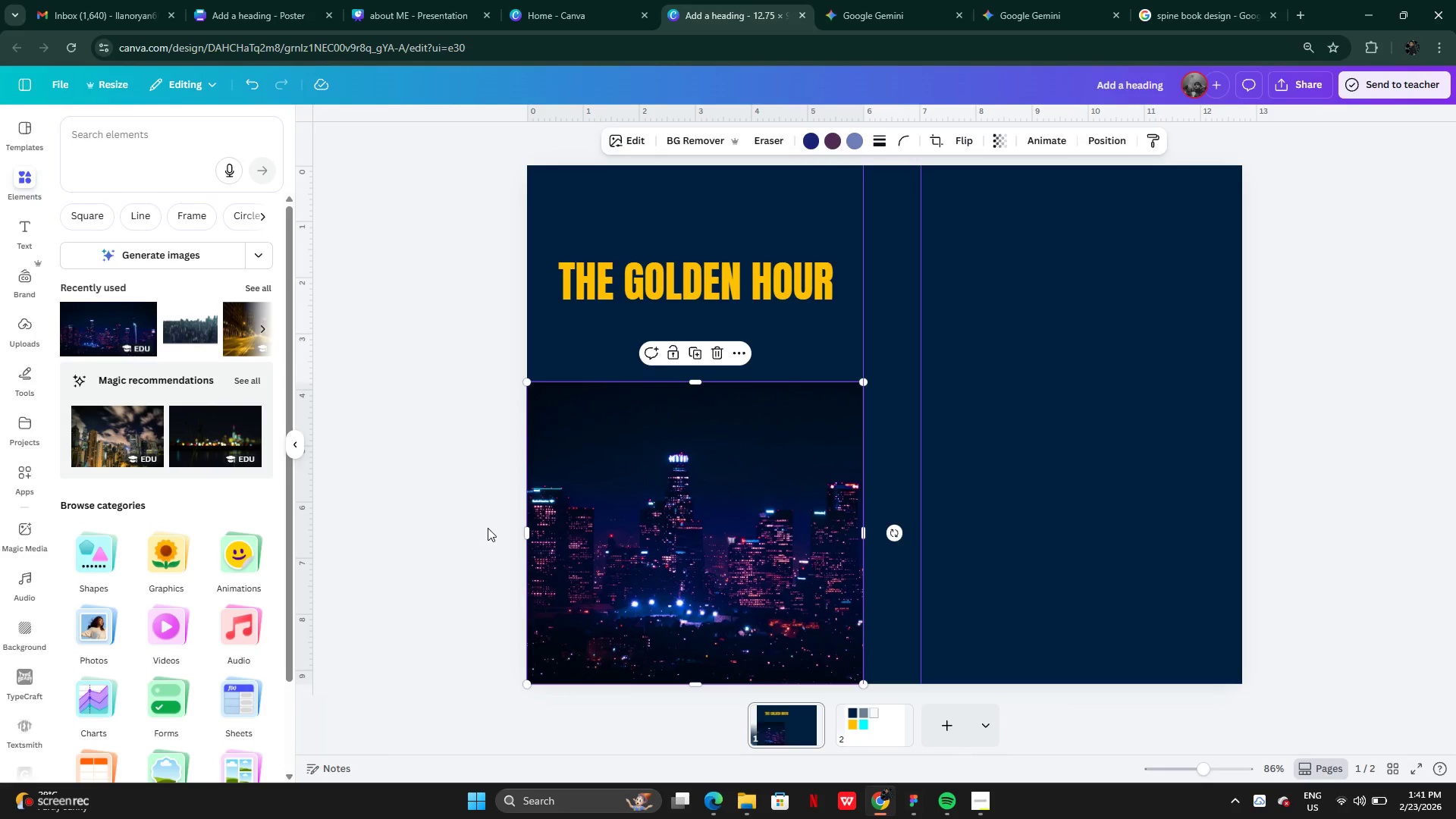 
left_click([488, 528])
 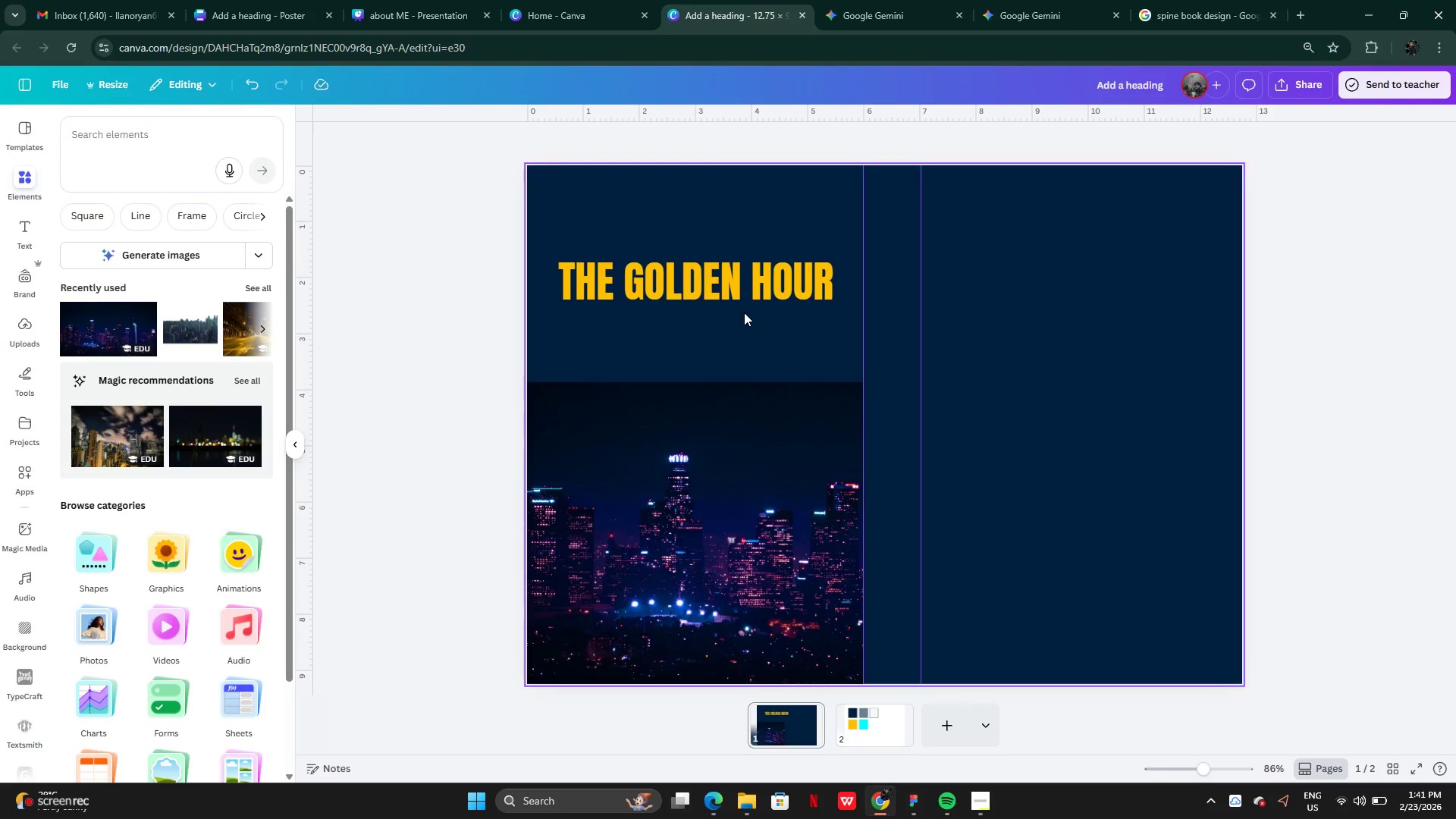 
left_click_drag(start_coordinate=[750, 293], to_coordinate=[748, 315])
 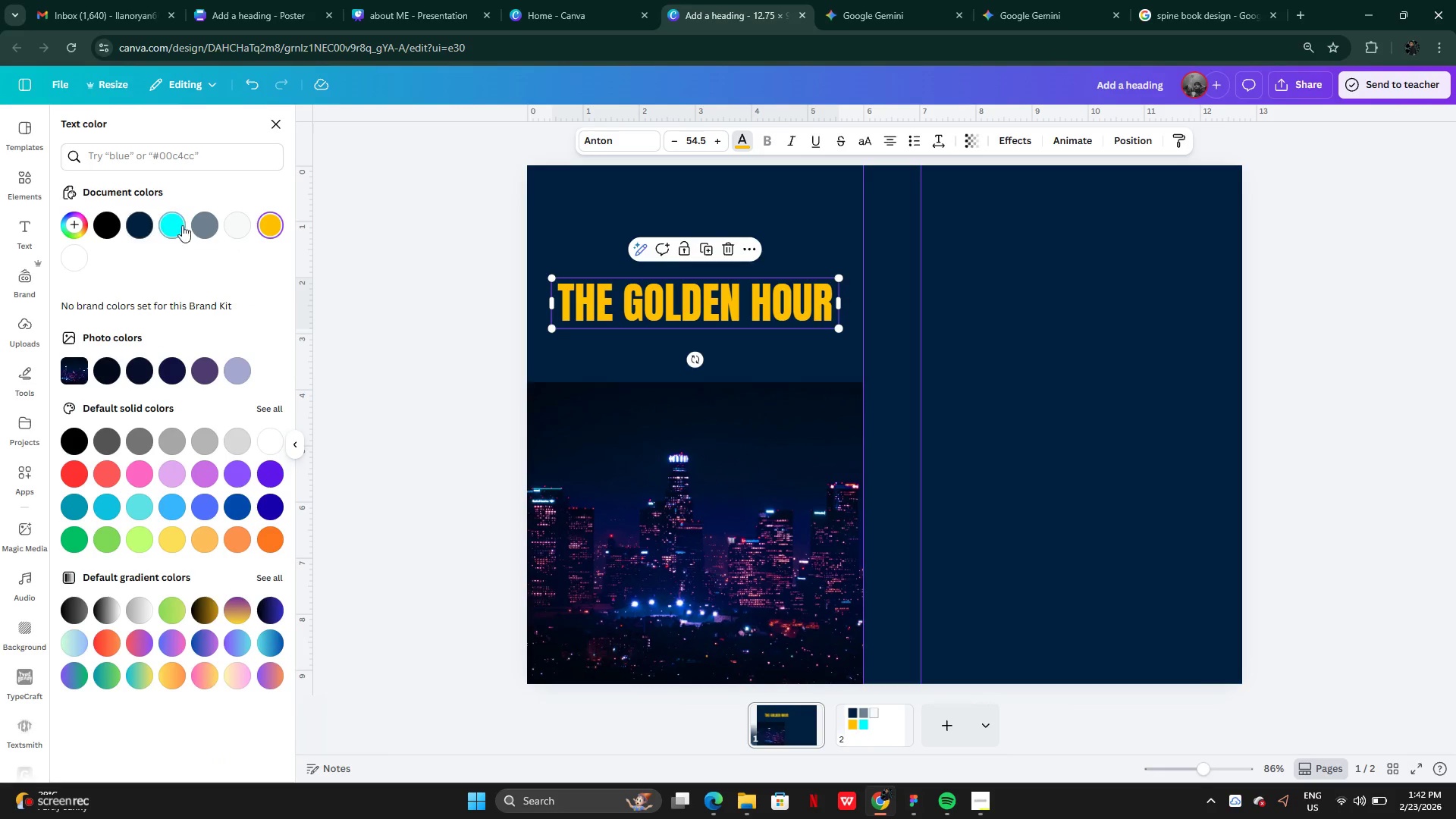 
left_click([234, 226])
 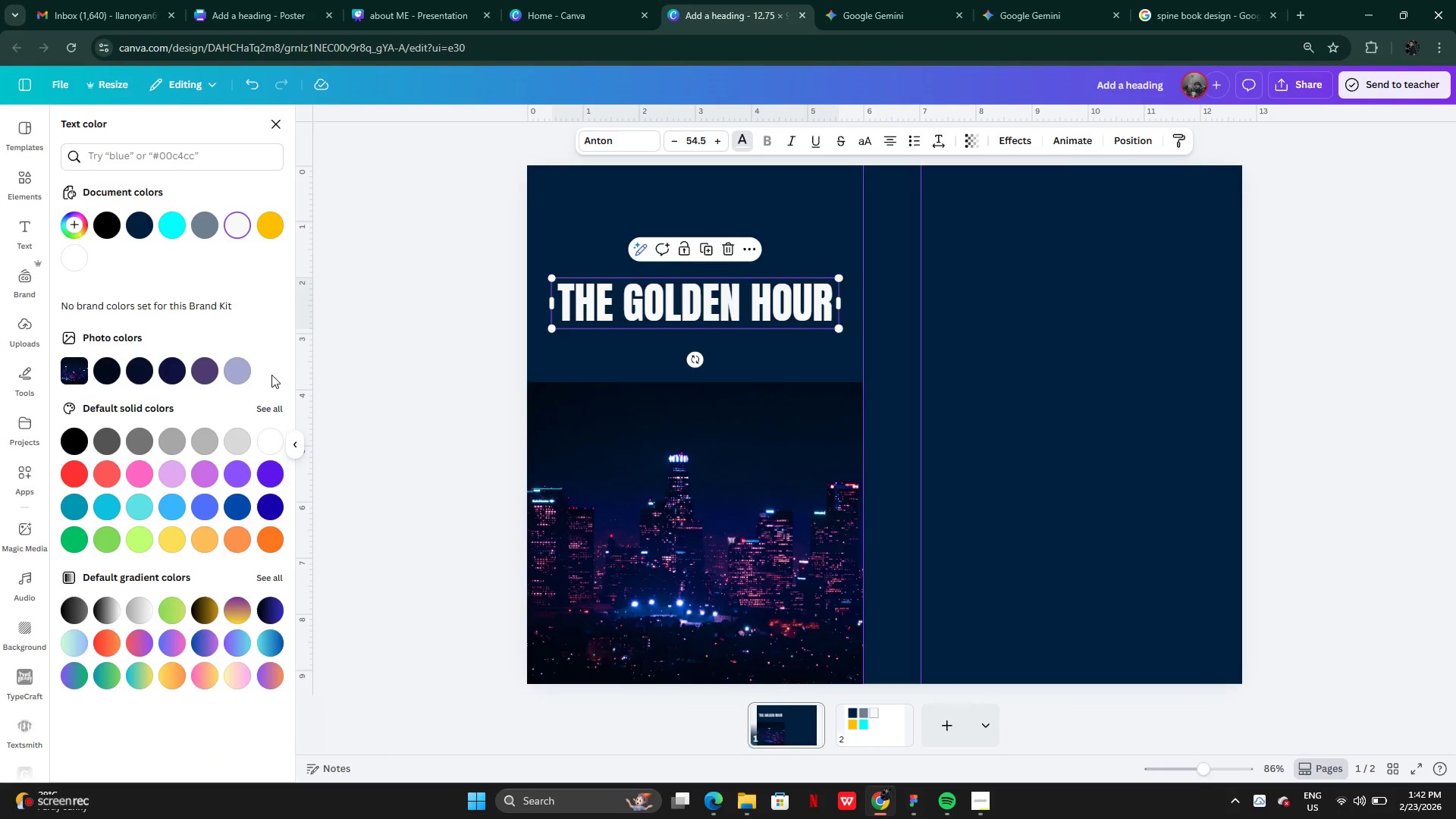 
left_click([272, 436])
 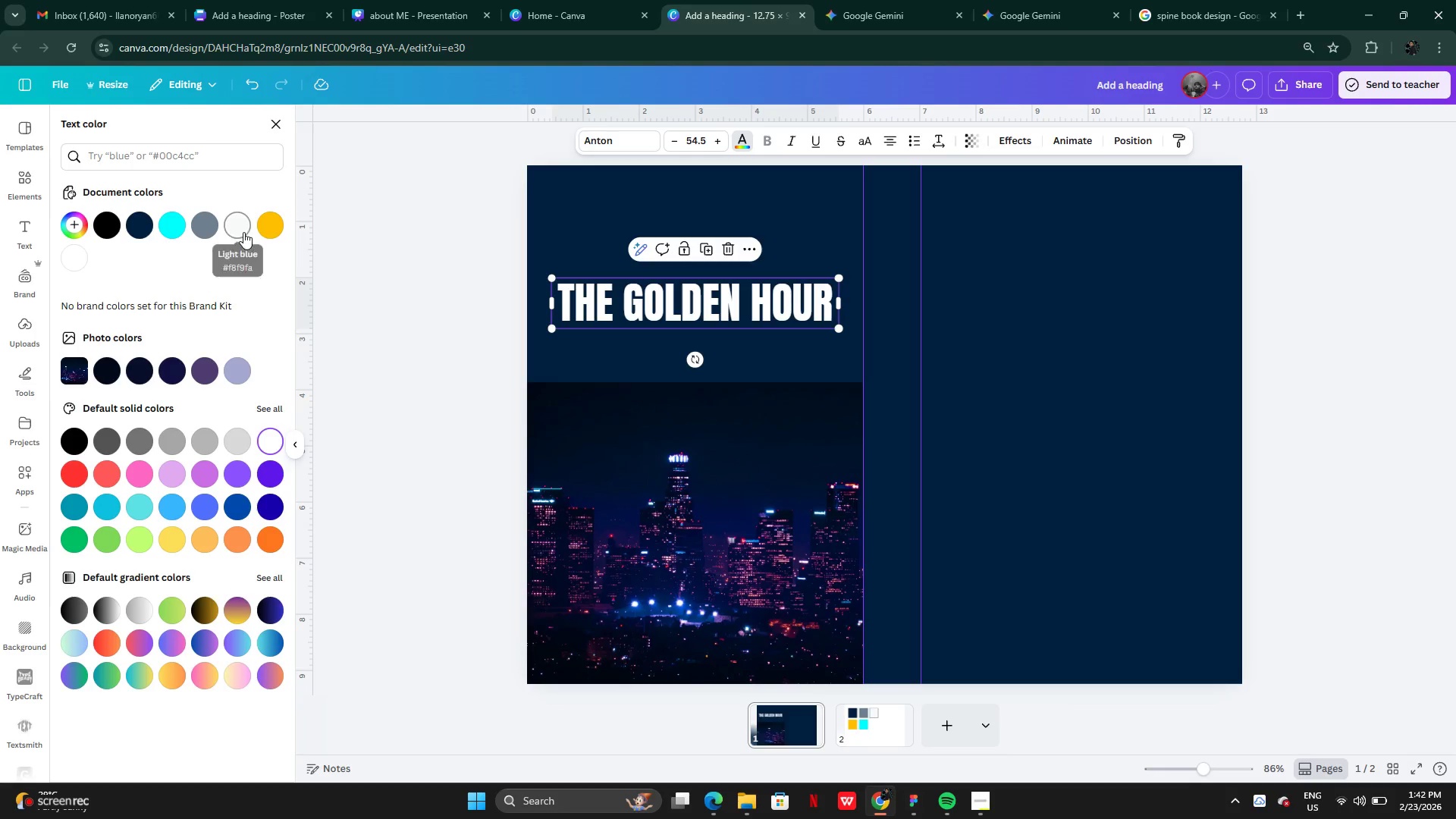 
left_click([265, 231])
 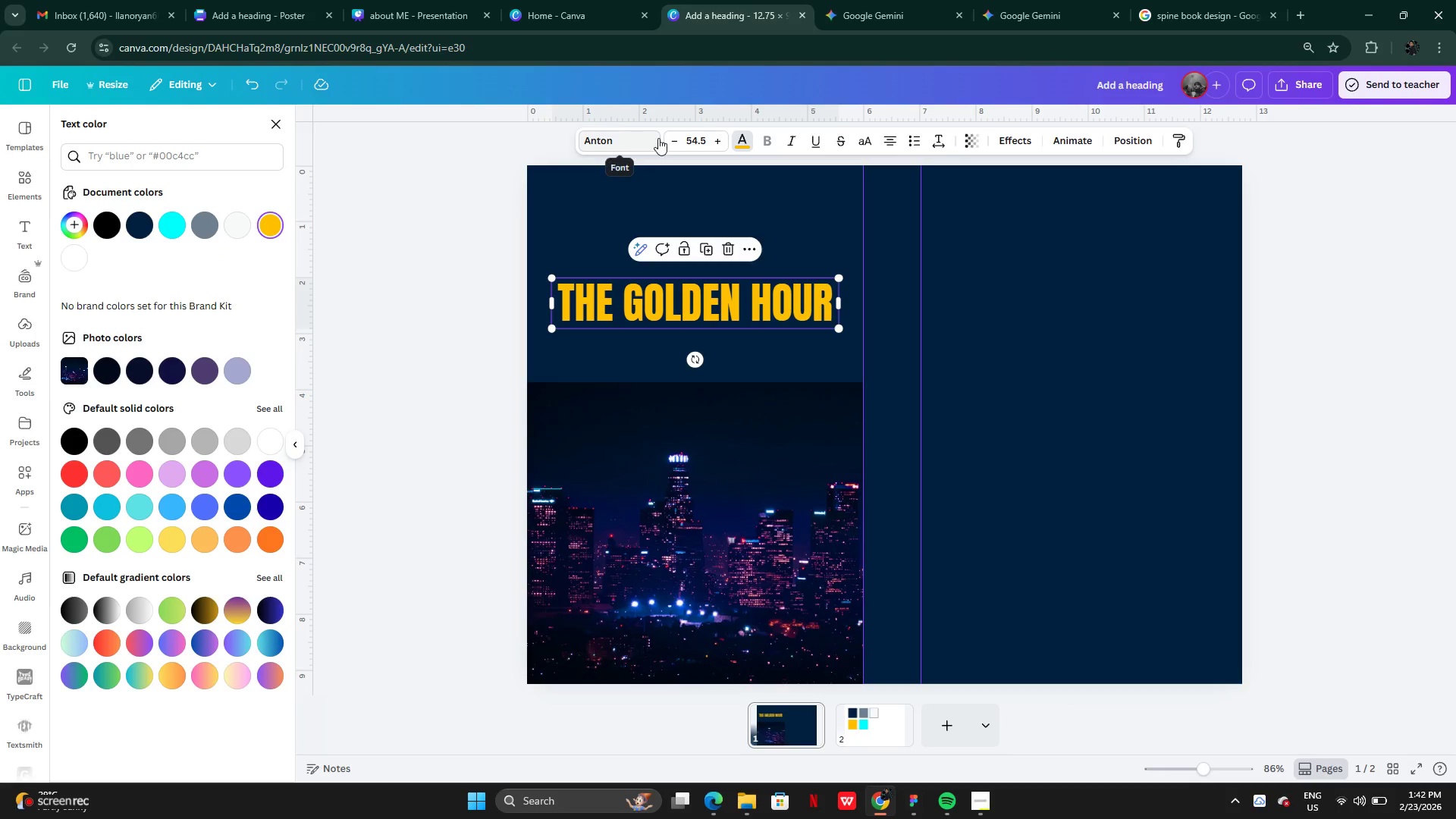 
left_click([626, 143])
 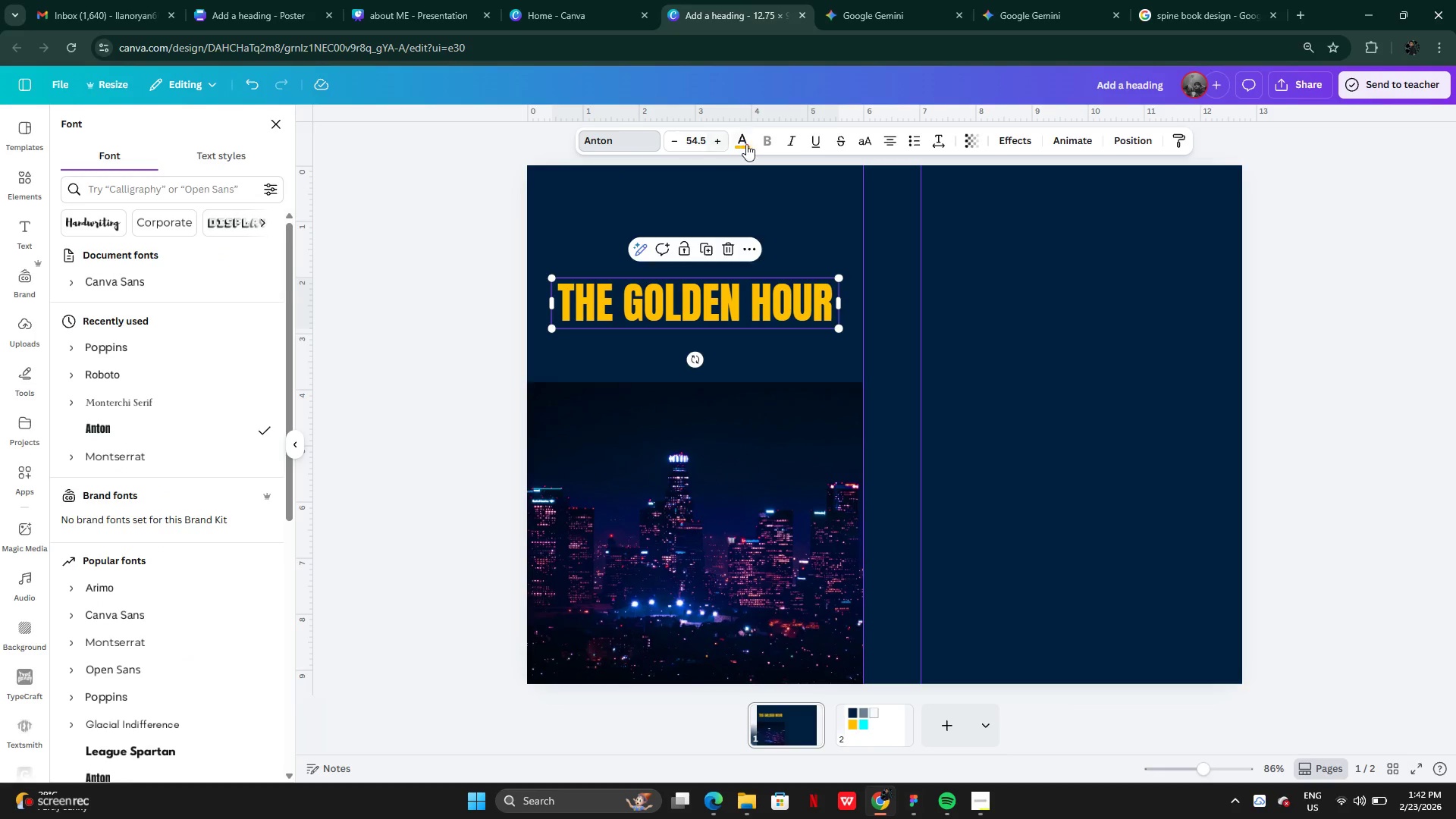 
left_click([747, 144])
 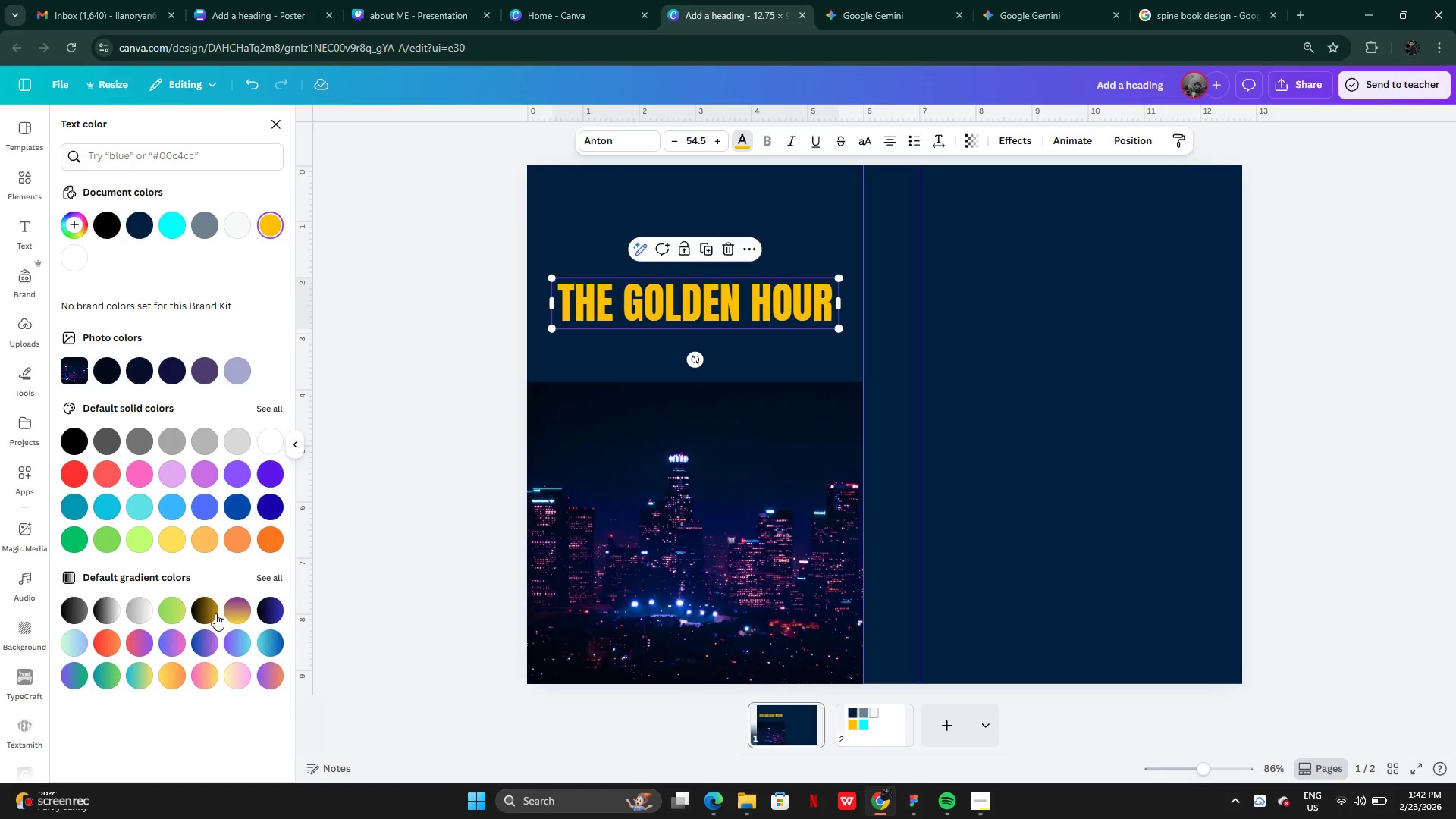 
left_click([215, 612])
 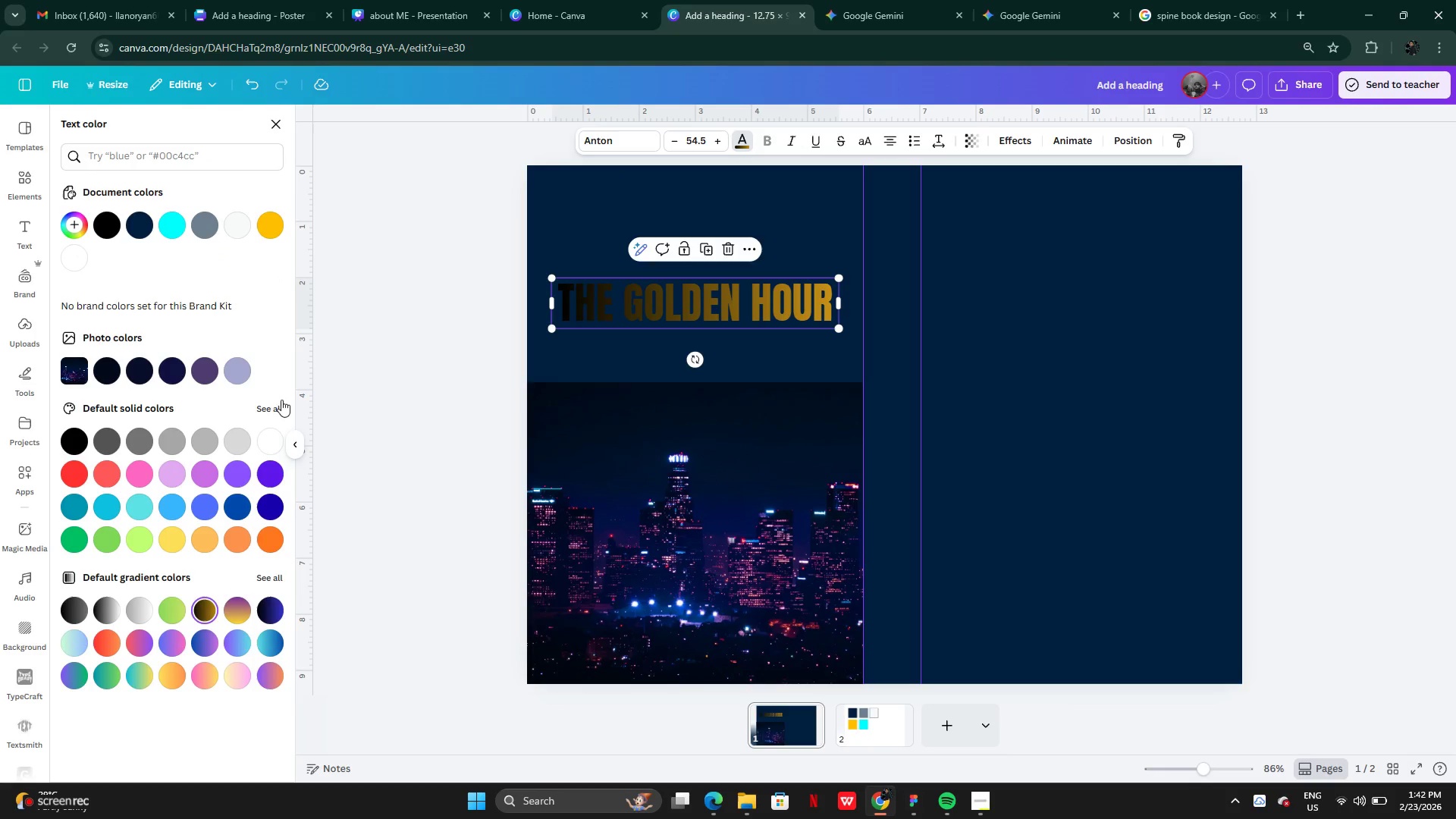 
left_click([274, 404])
 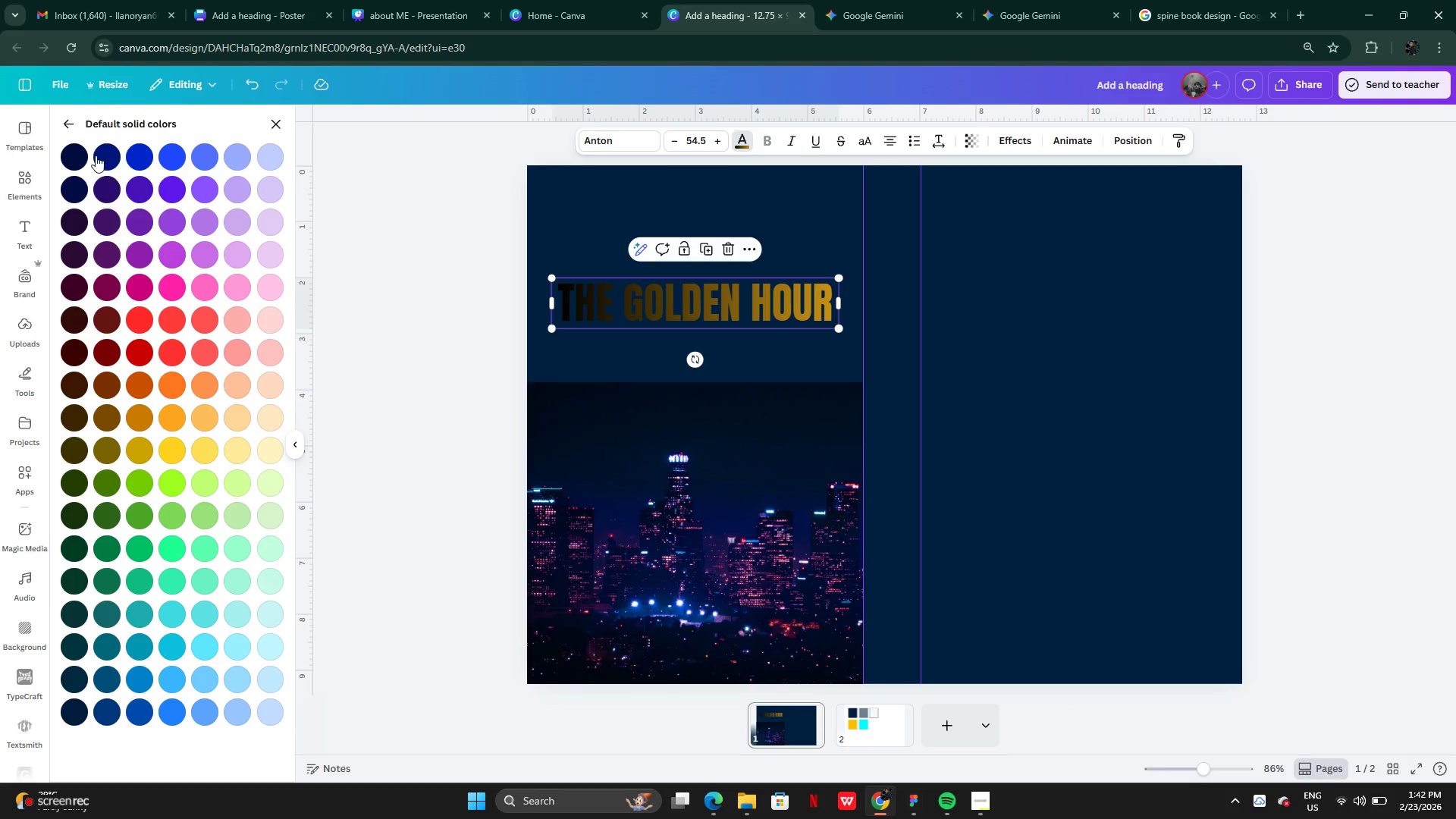 
left_click([66, 120])
 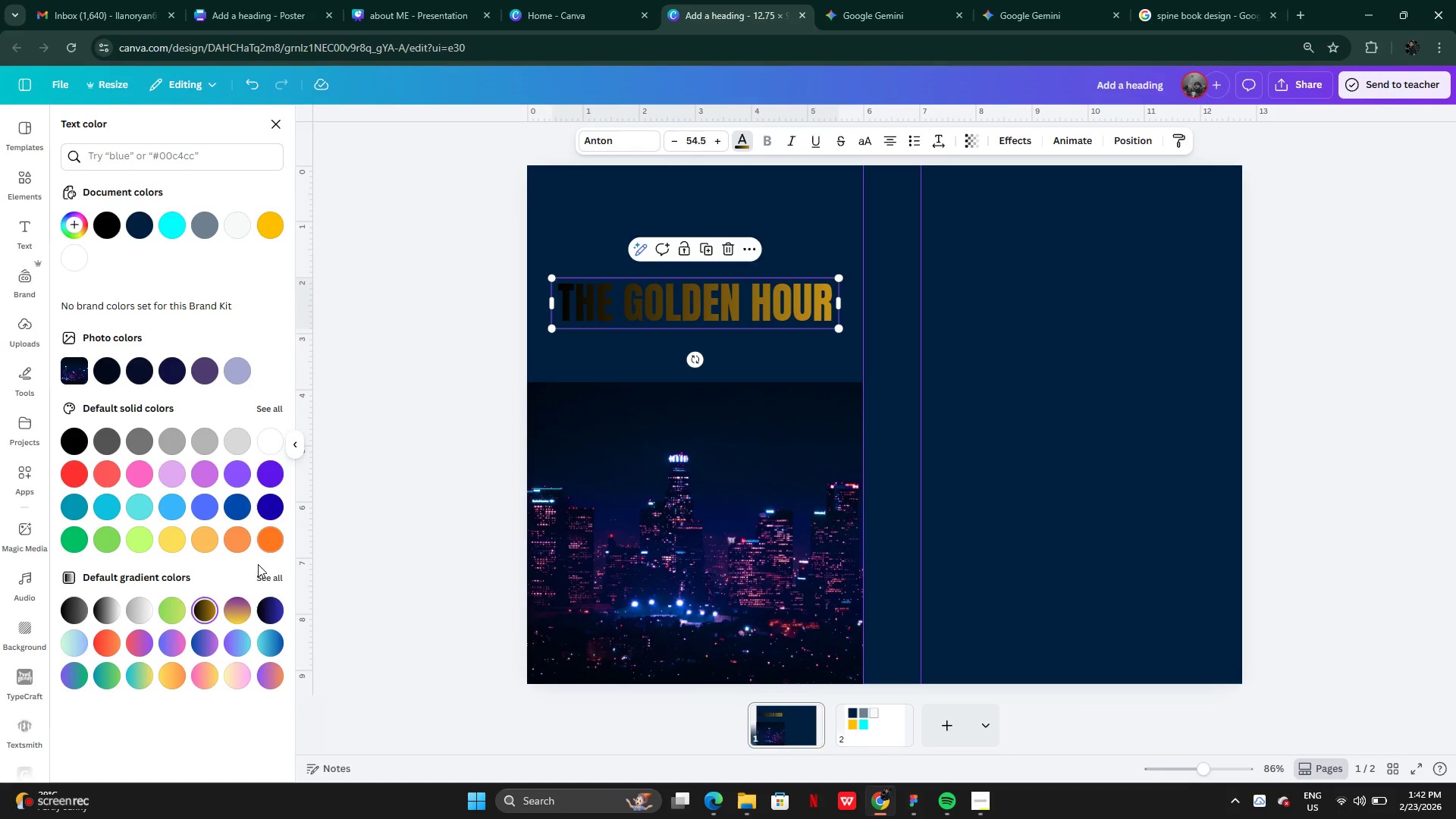 
mouse_move([270, 557])
 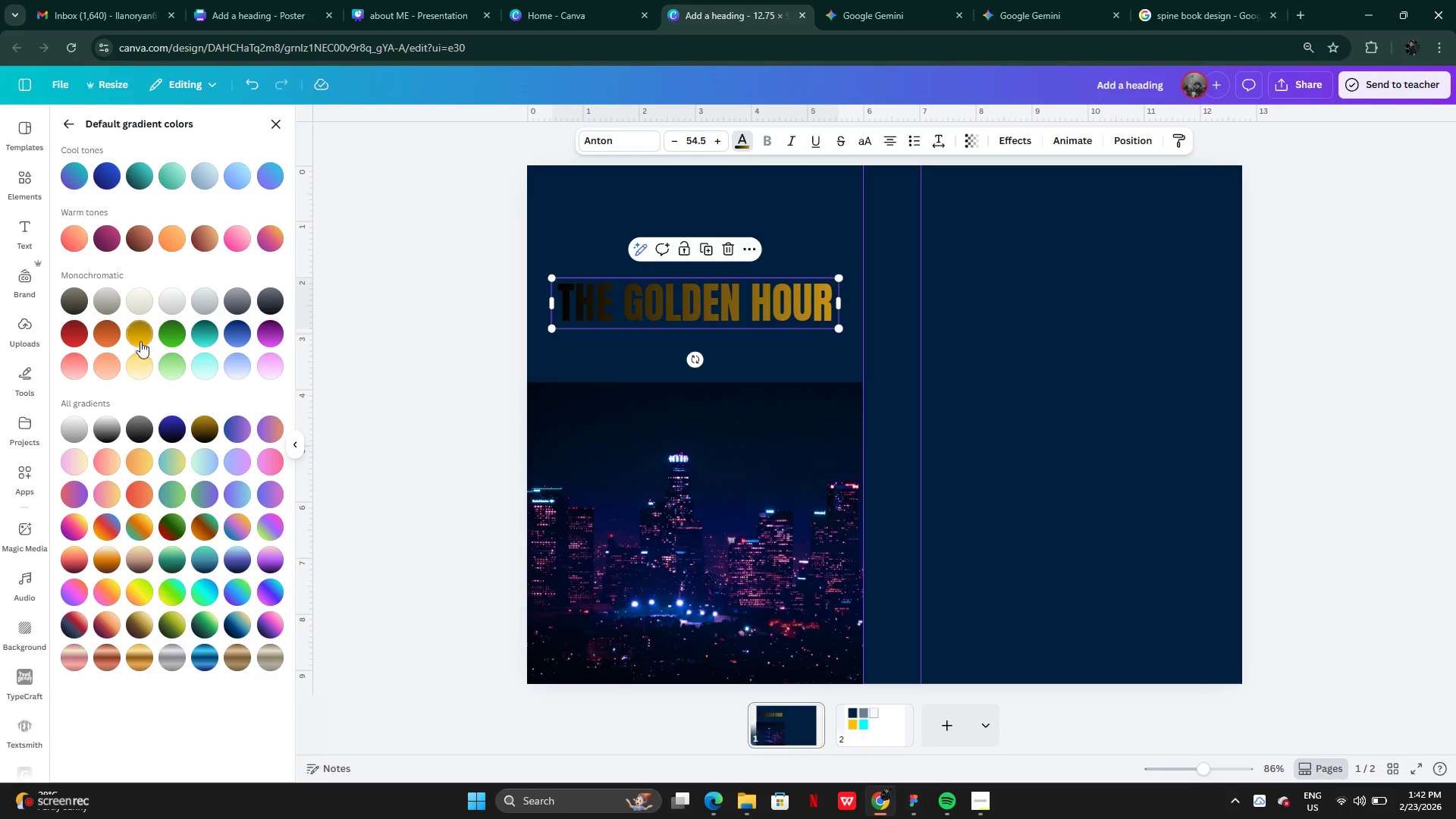 
left_click([139, 338])
 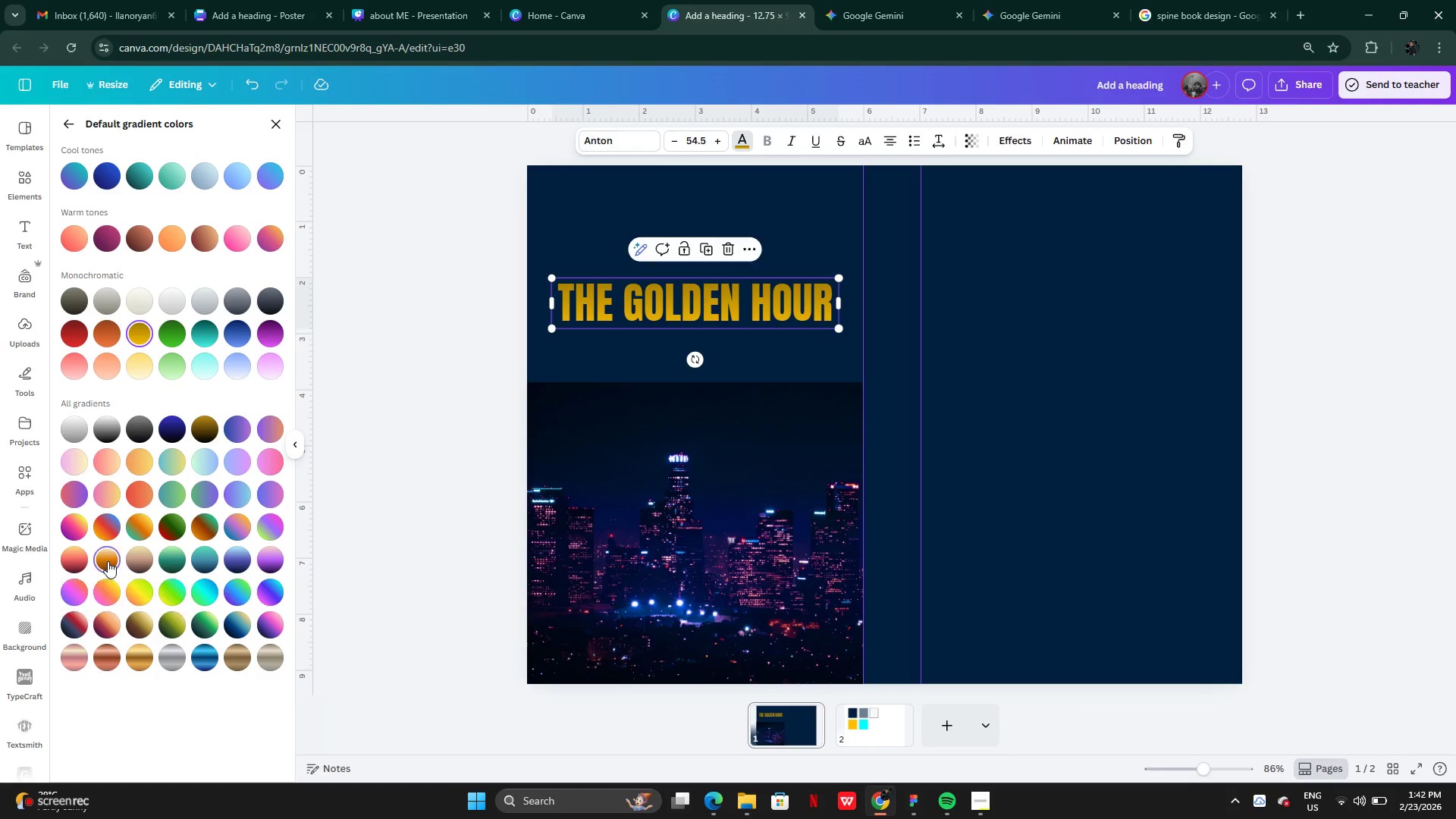 
wait(6.81)
 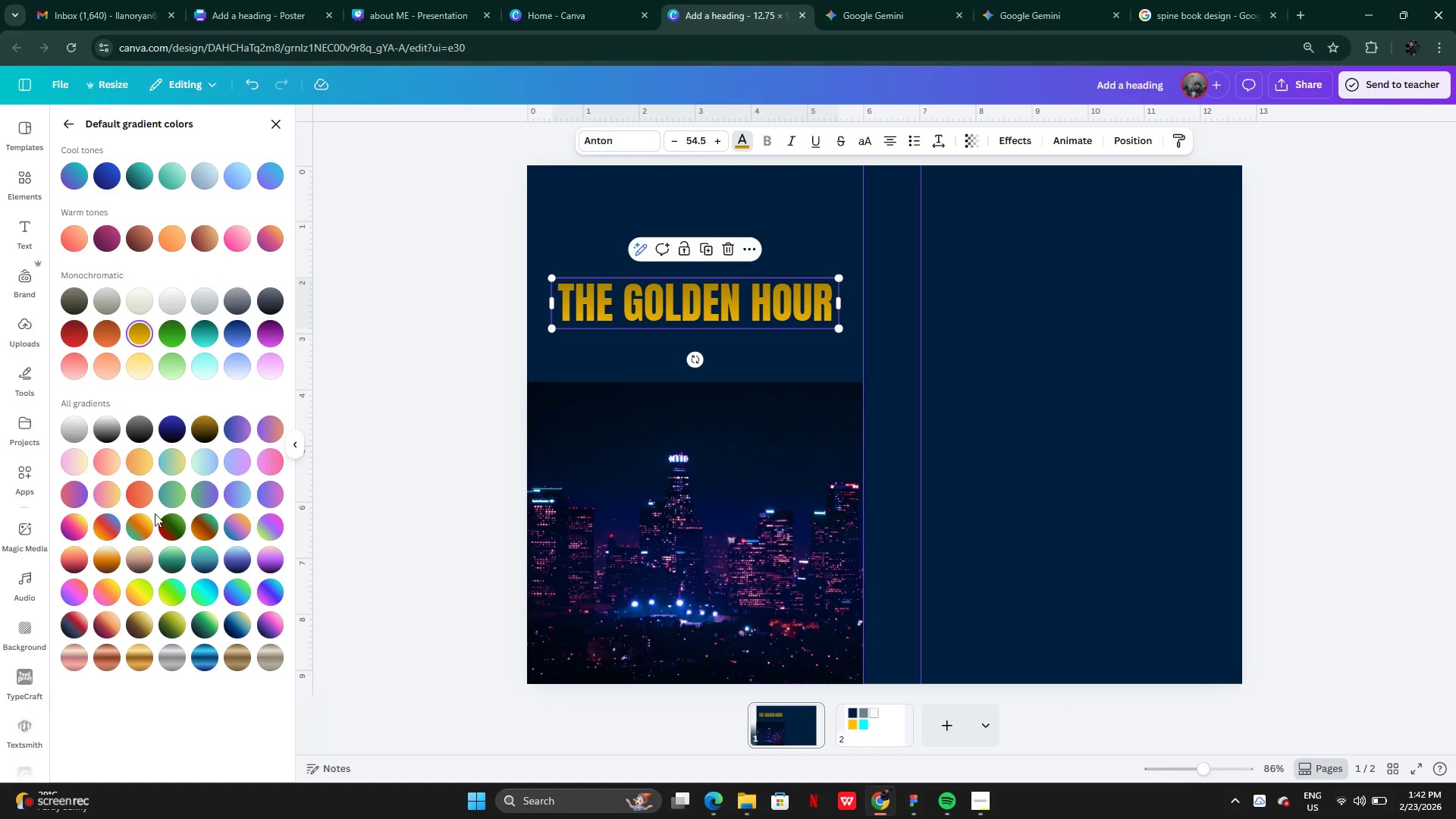 
left_click([143, 460])
 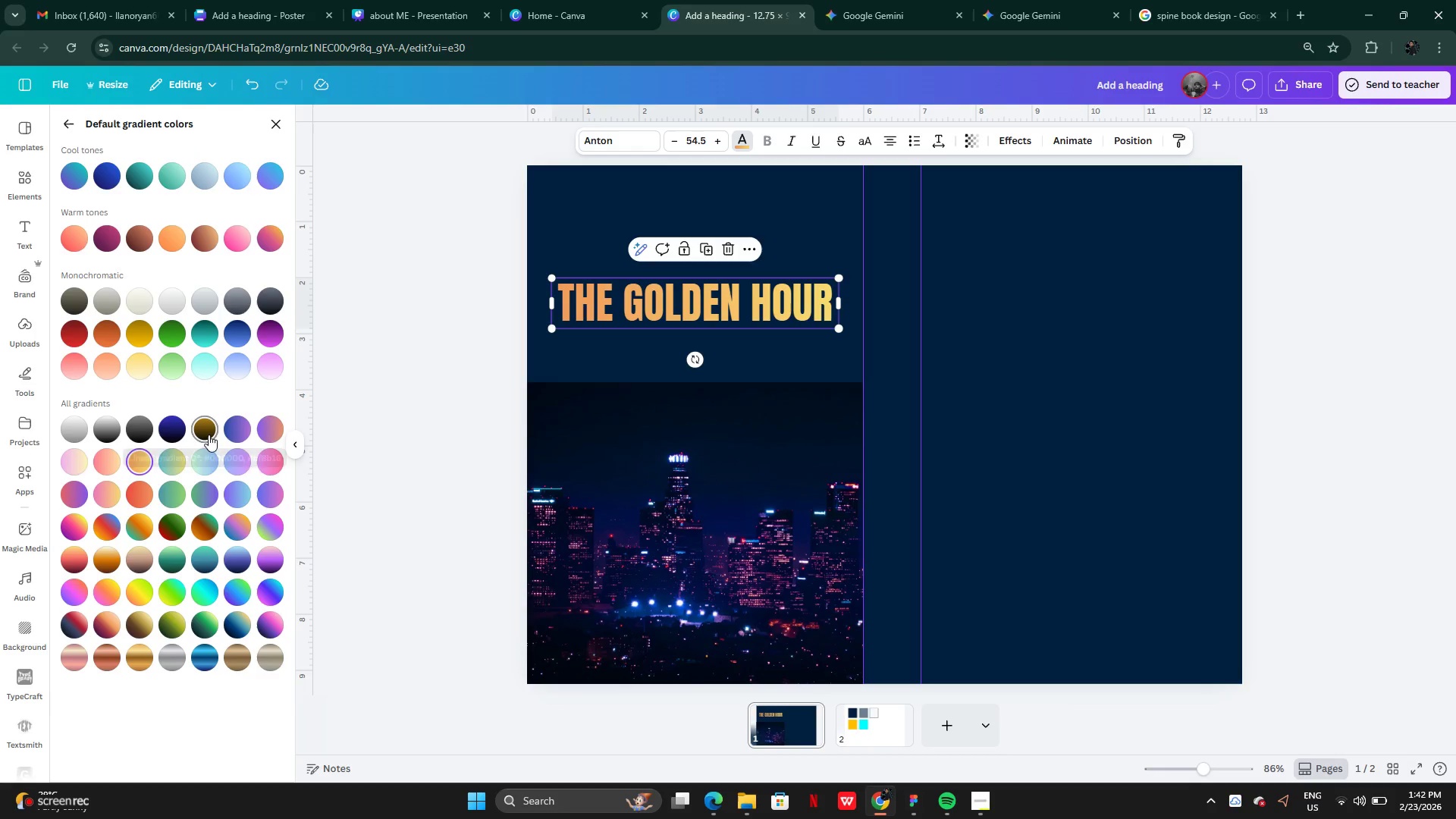 
left_click_drag(start_coordinate=[209, 435], to_coordinate=[212, 435])
 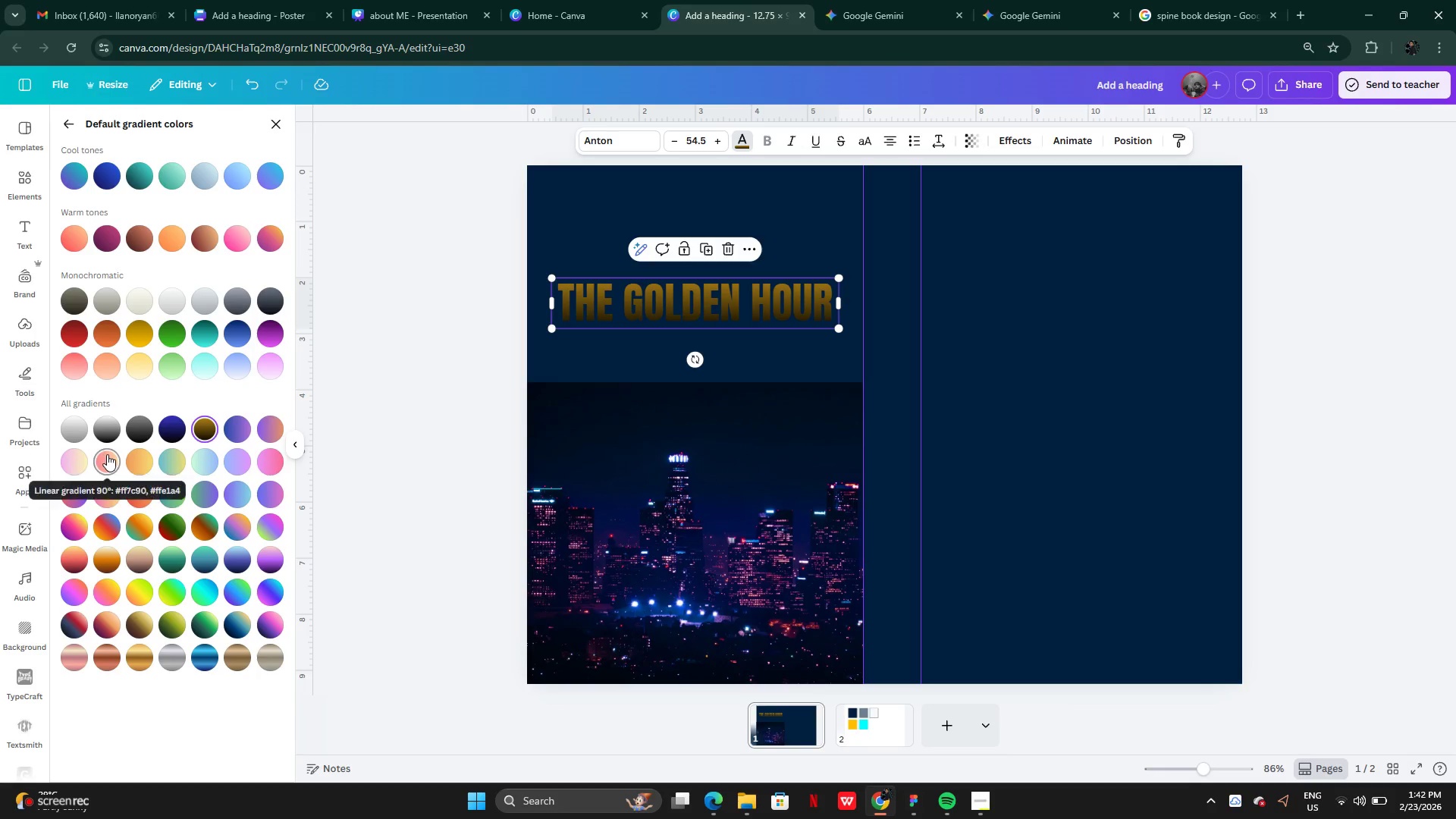 
left_click([126, 373])
 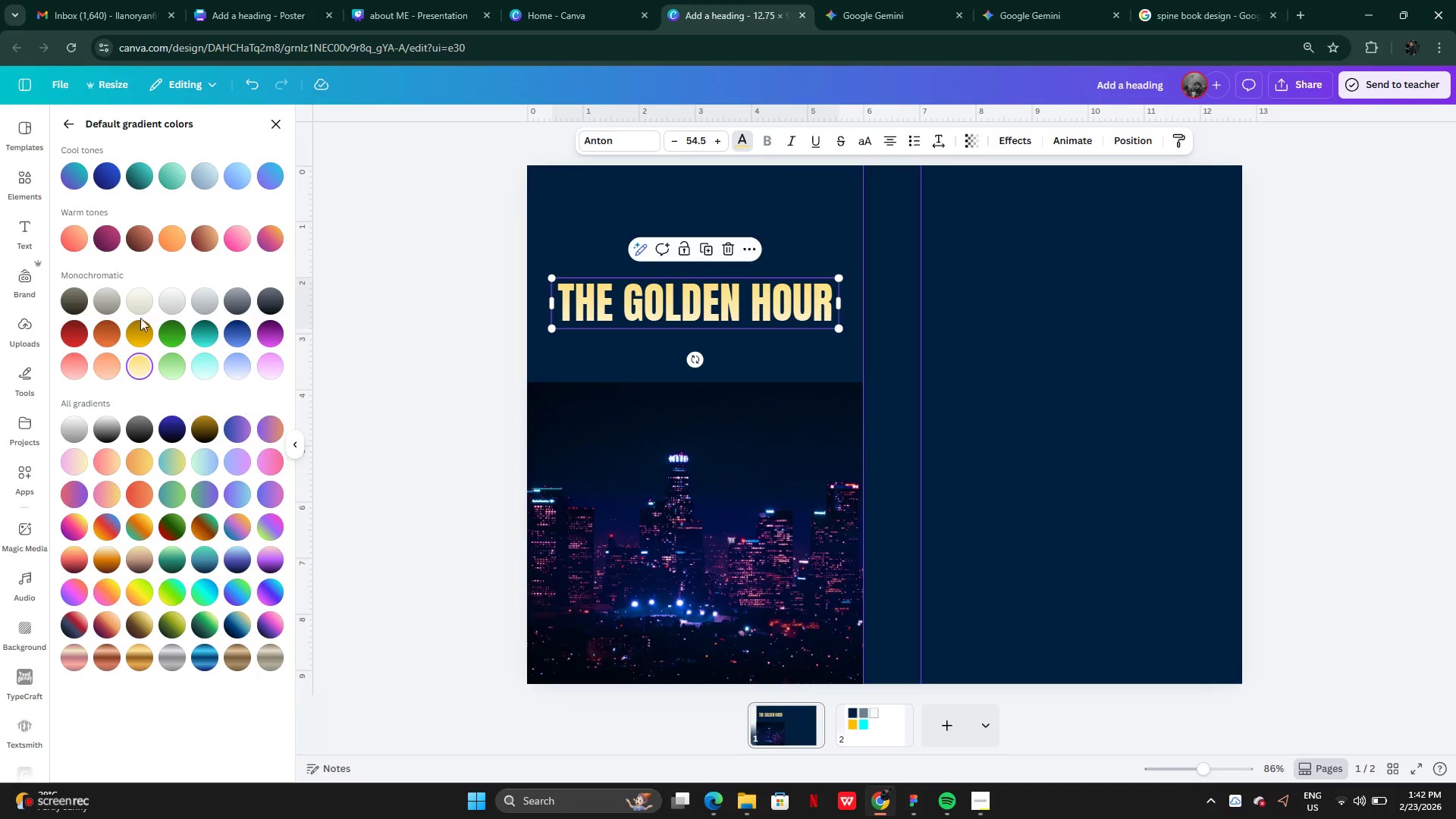 
left_click([139, 330])
 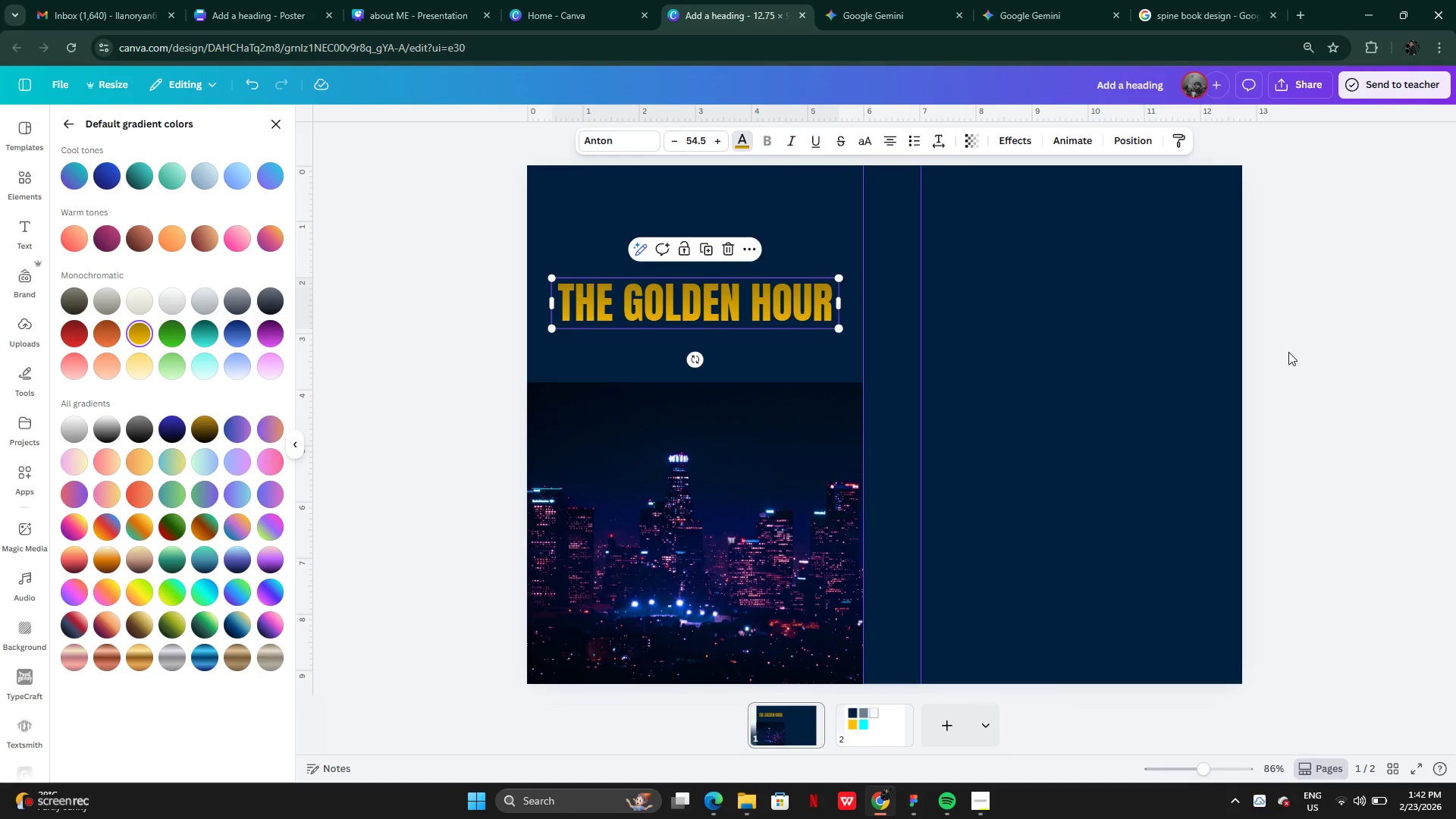 
left_click([1286, 352])
 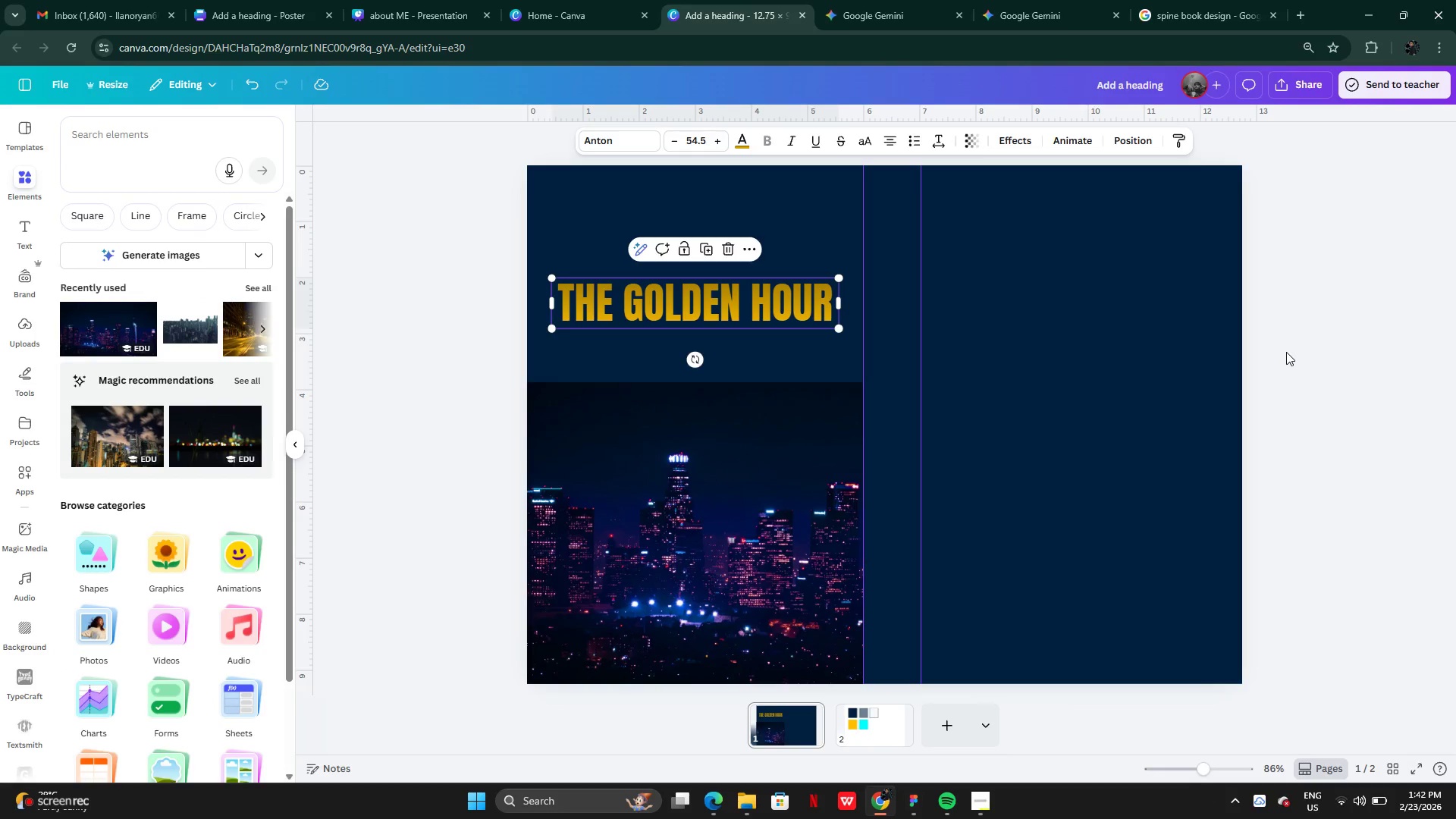 
left_click([1286, 352])
 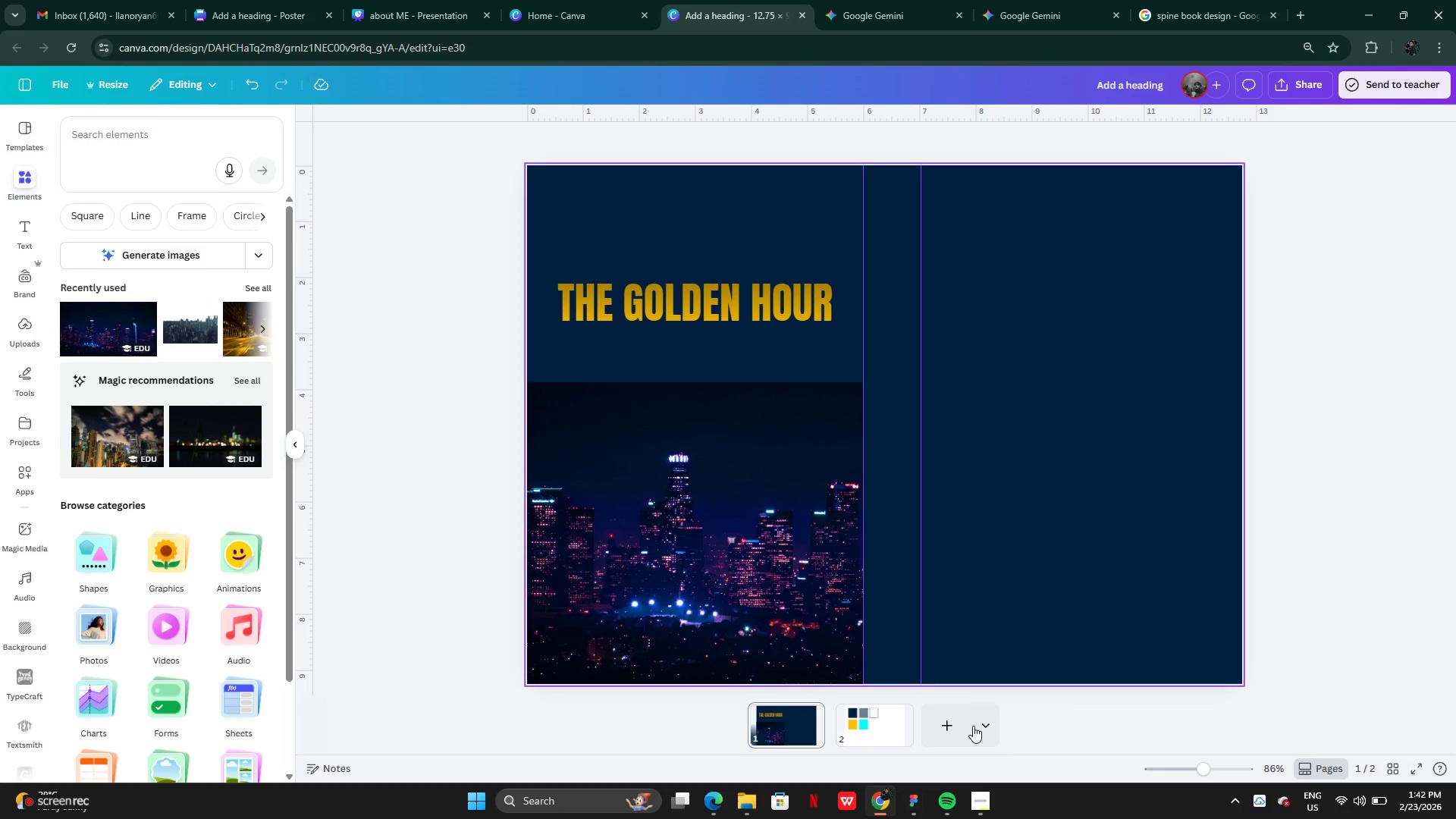 
left_click([981, 792])